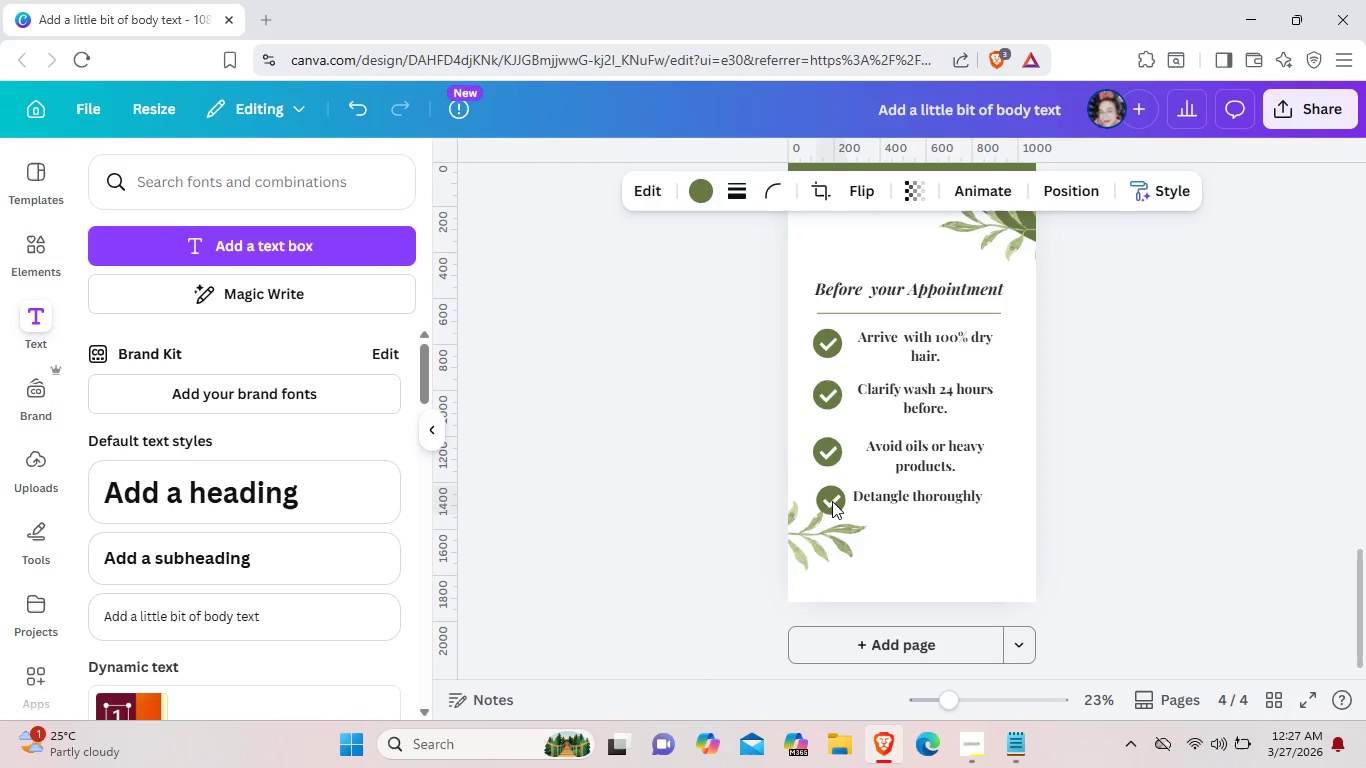 
key(ArrowLeft)
 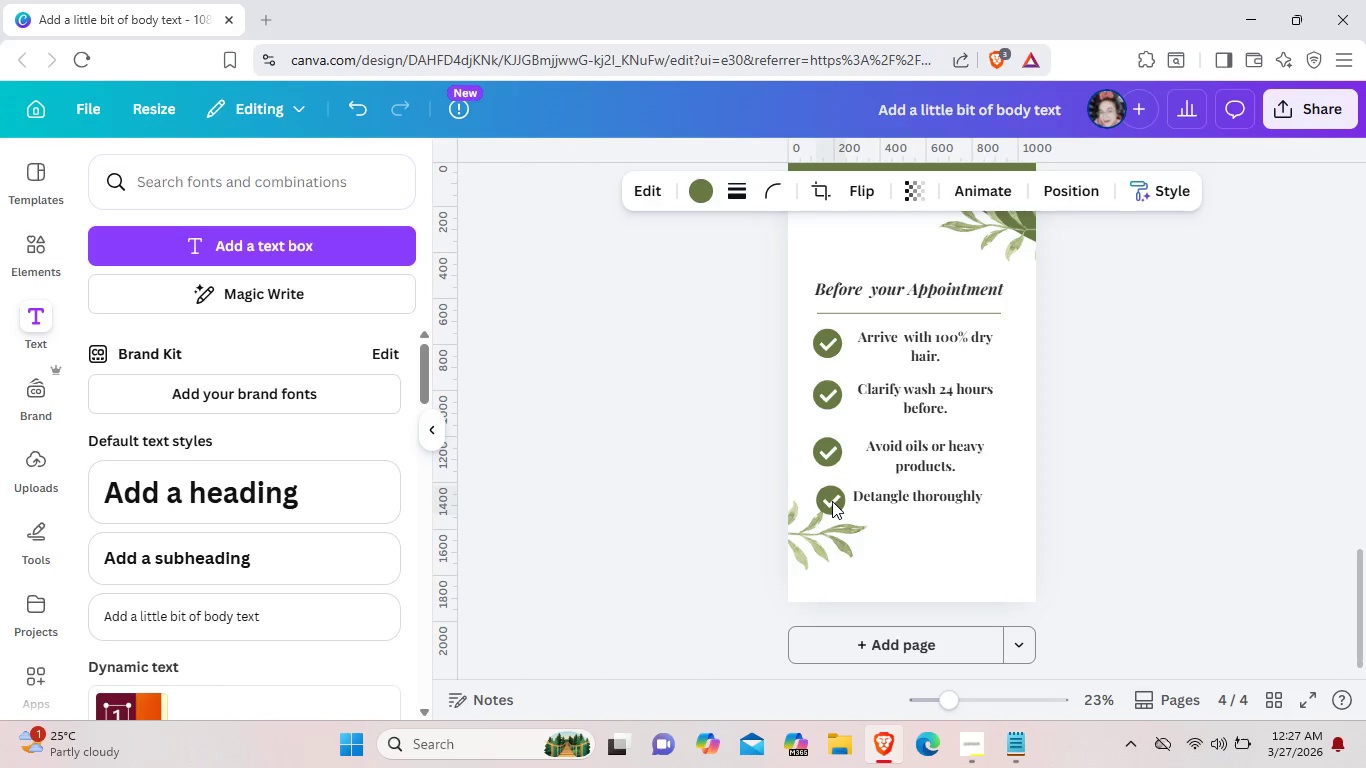 
key(ArrowLeft)
 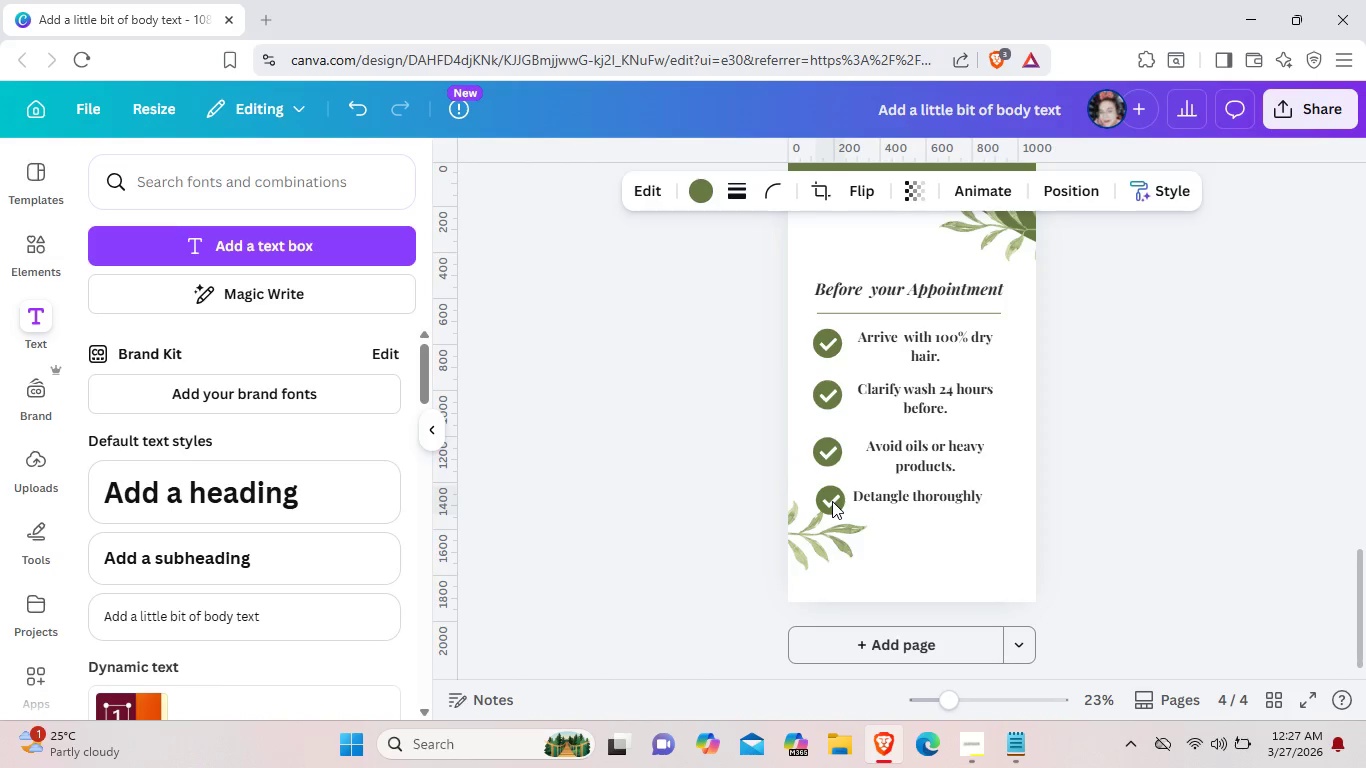 
key(ArrowLeft)
 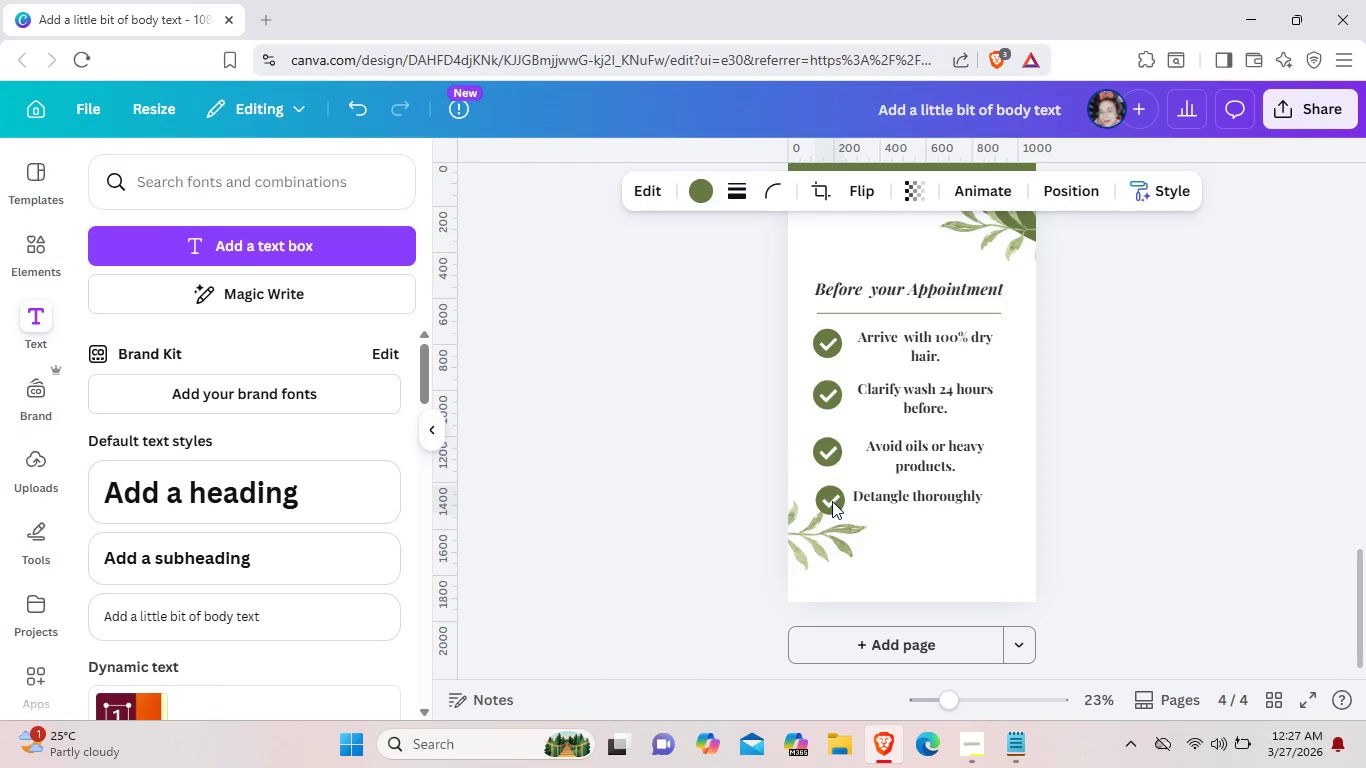 
key(ArrowLeft)
 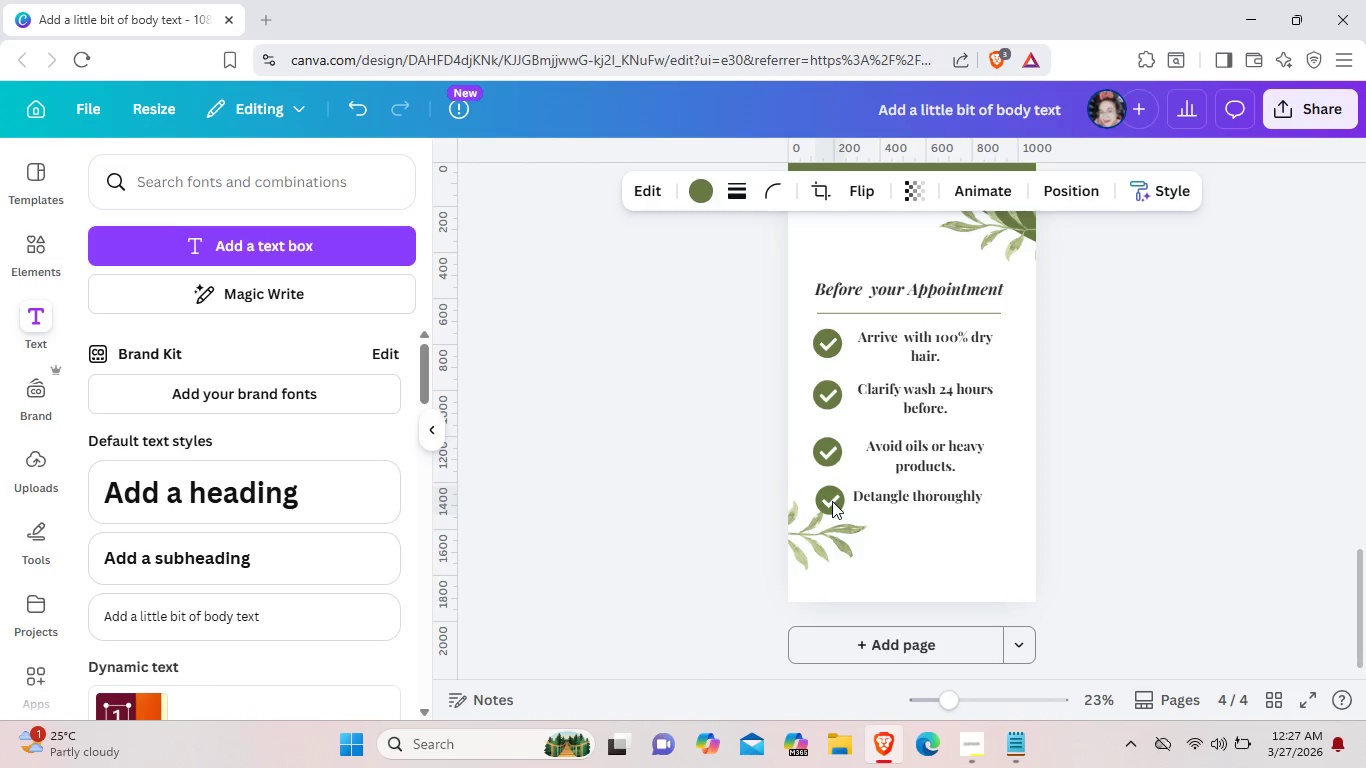 
key(ArrowLeft)
 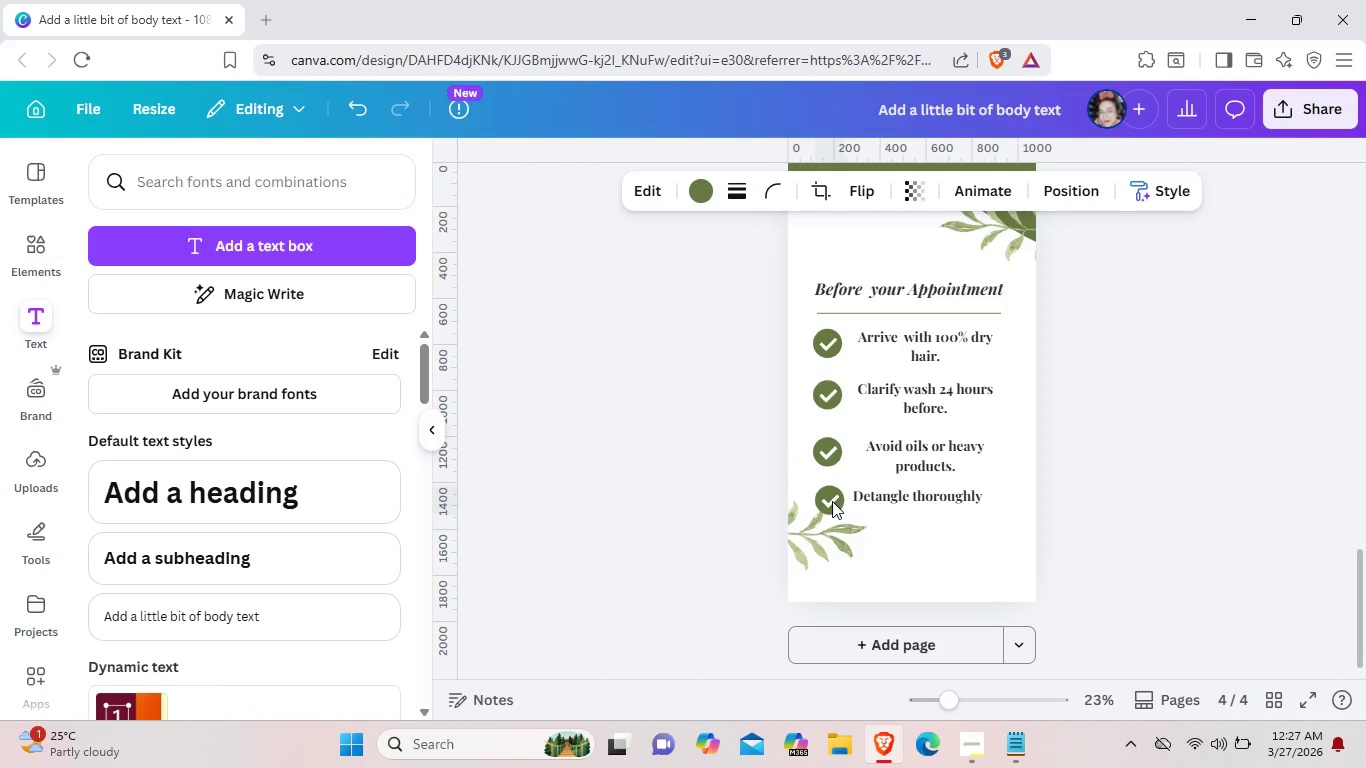 
key(ArrowLeft)
 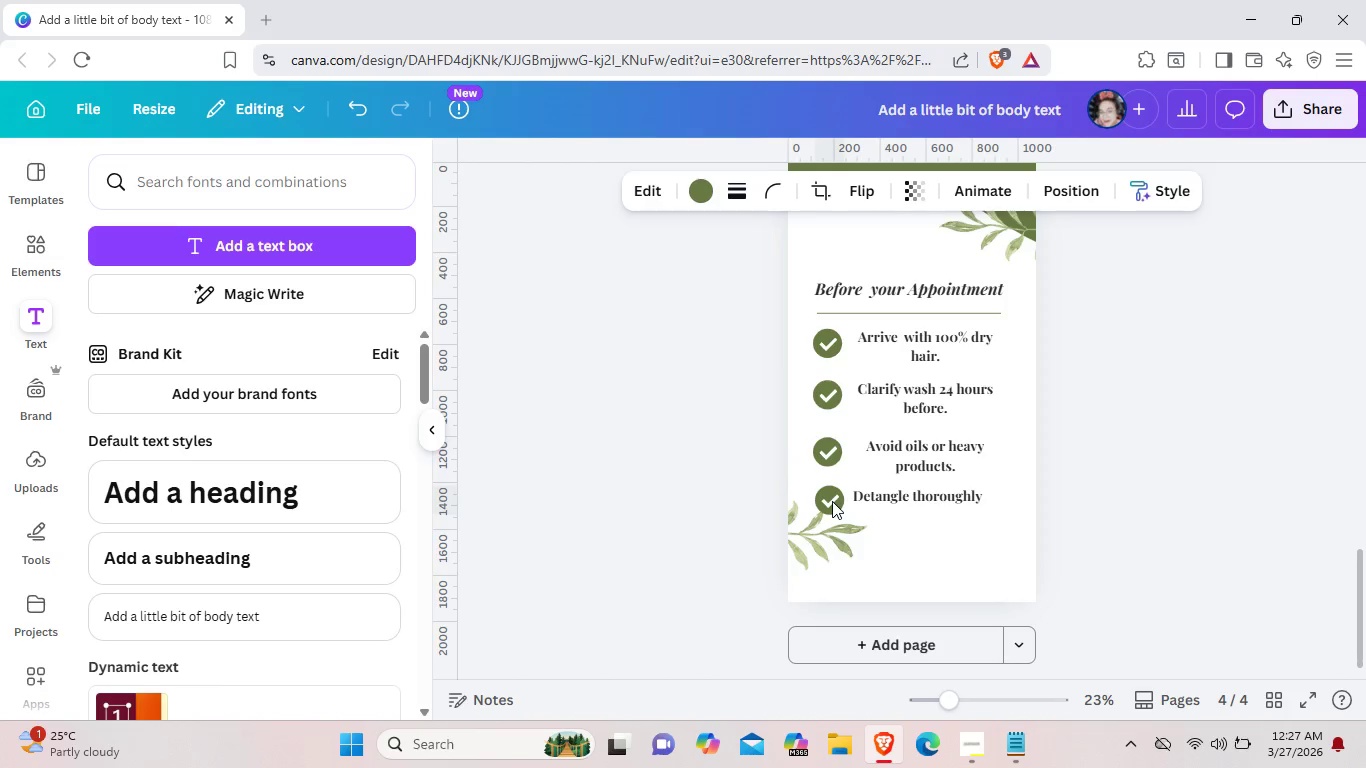 
key(ArrowLeft)
 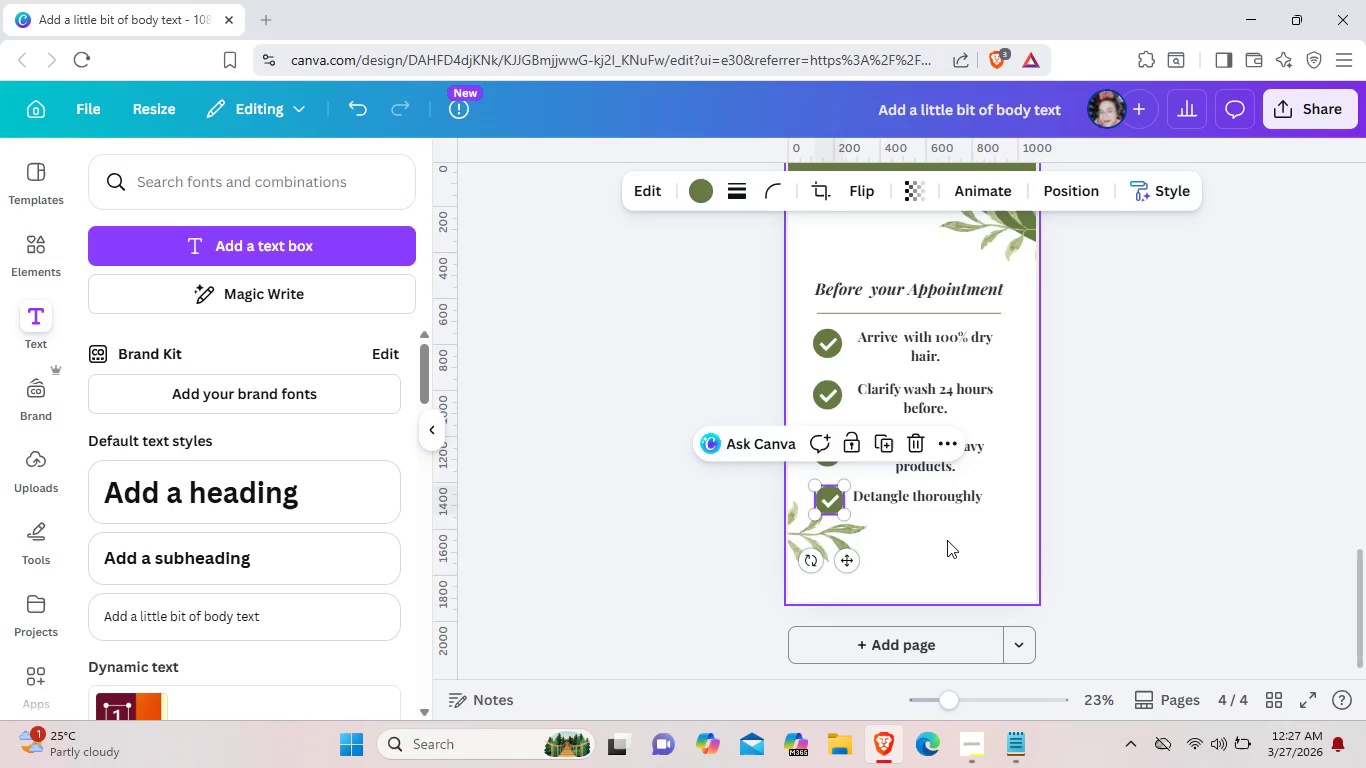 
left_click([947, 540])
 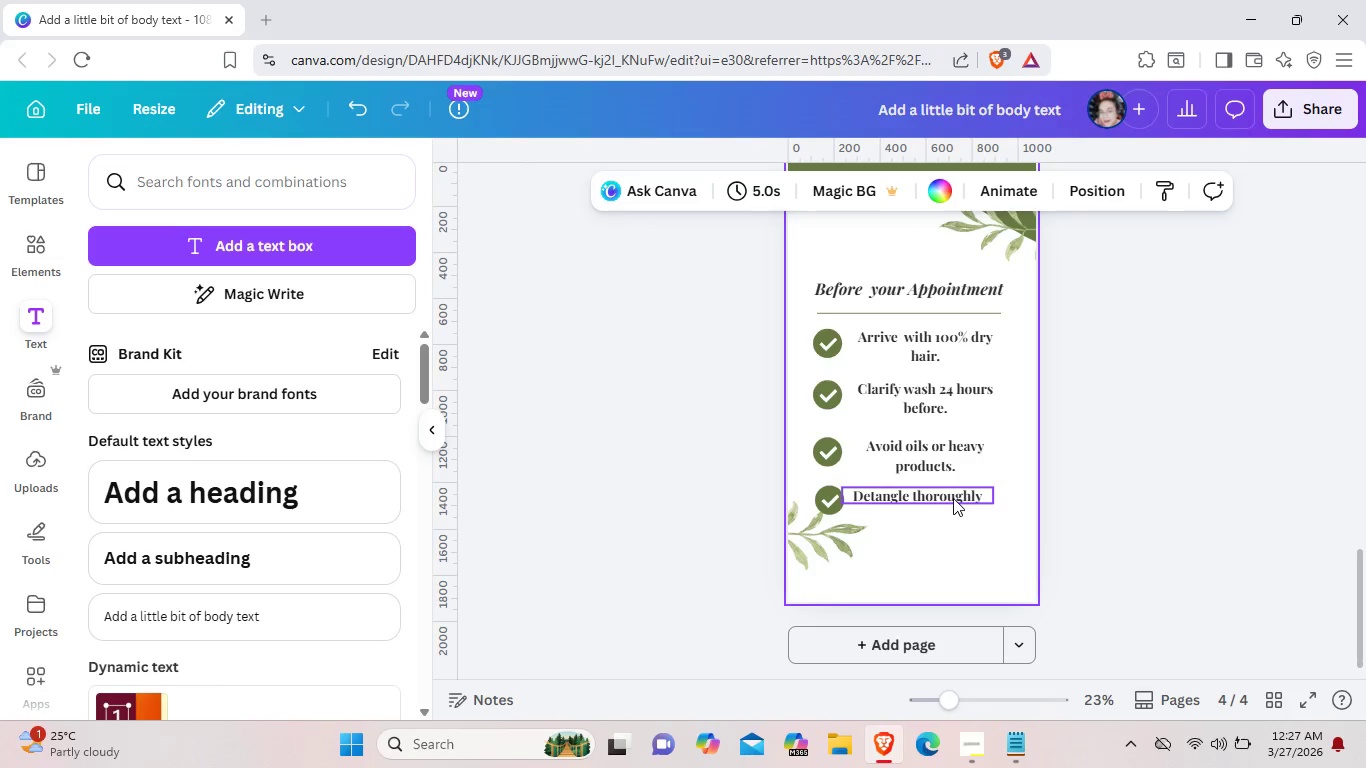 
left_click([953, 498])
 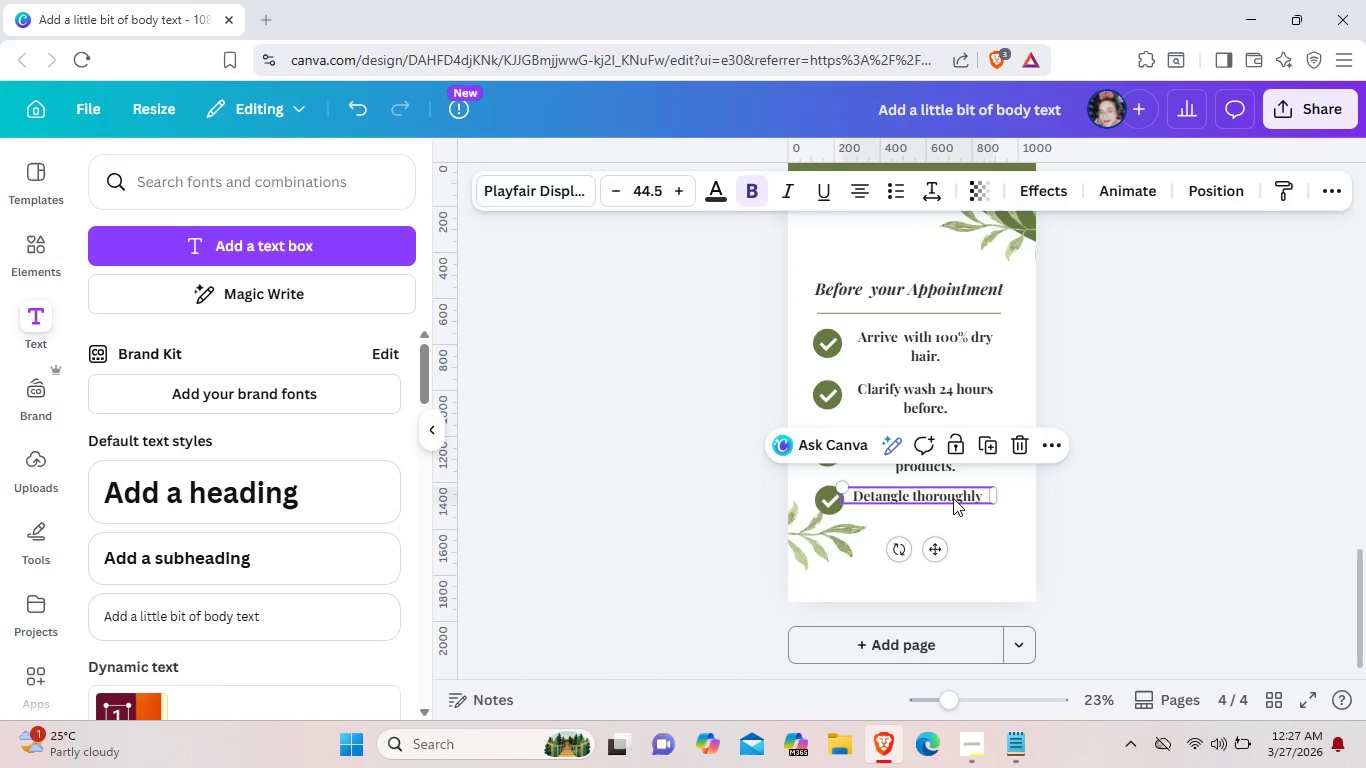 
key(Control+C)
 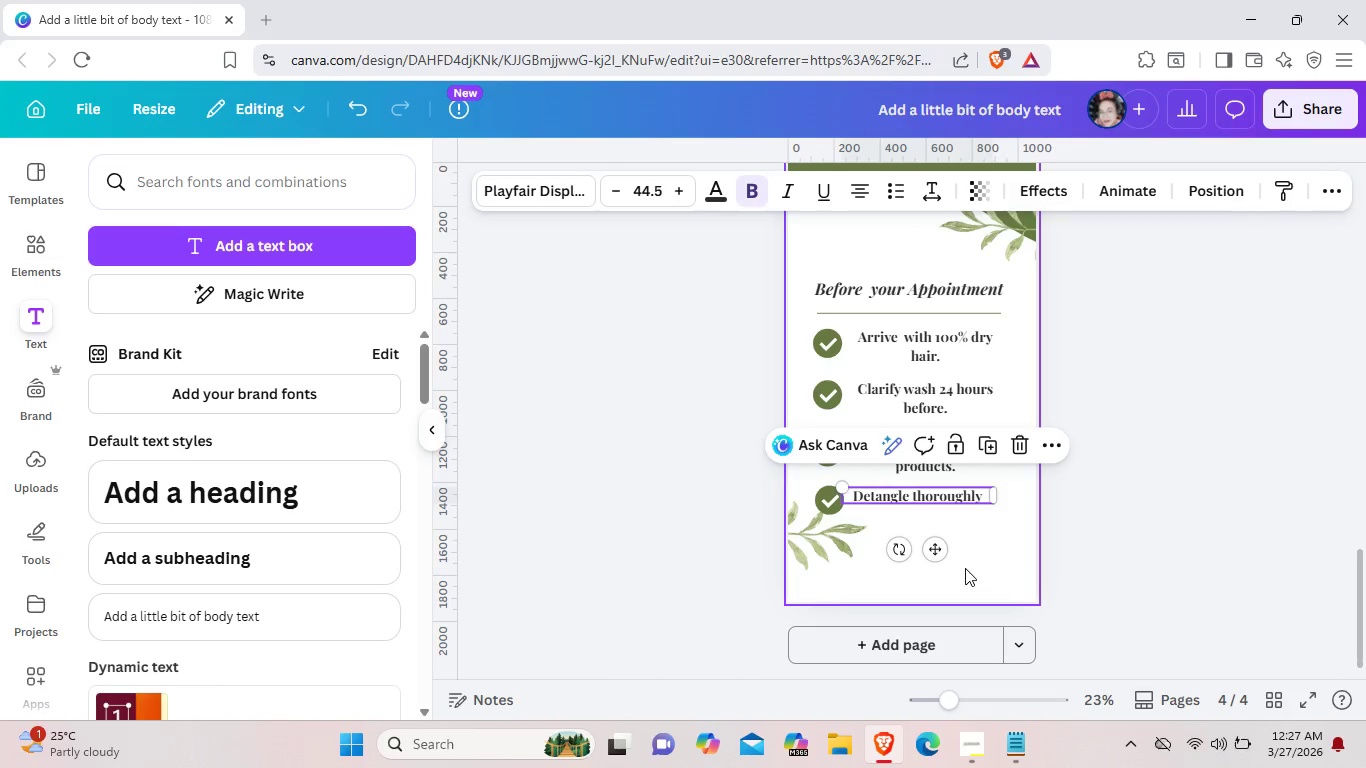 
left_click([965, 568])
 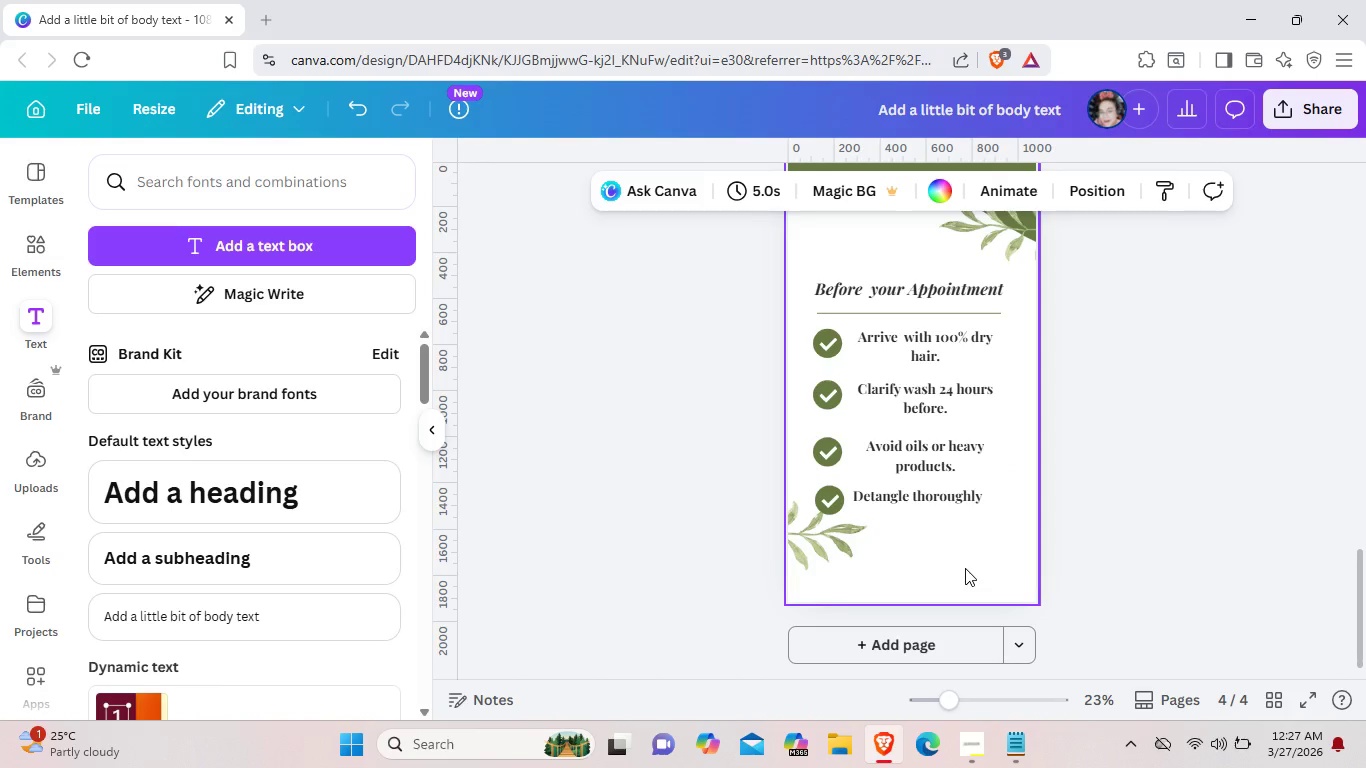 
key(Control+V)
 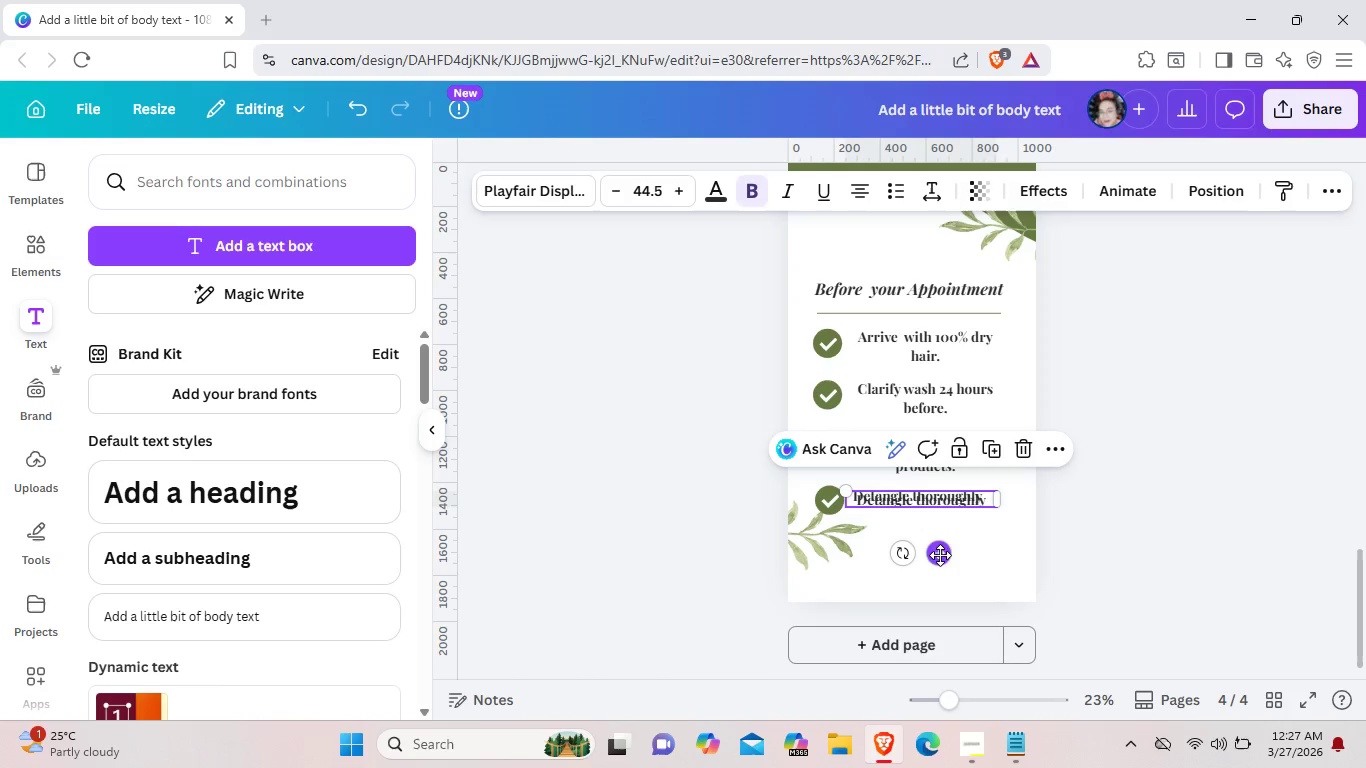 
left_click_drag(start_coordinate=[940, 555], to_coordinate=[940, 591])
 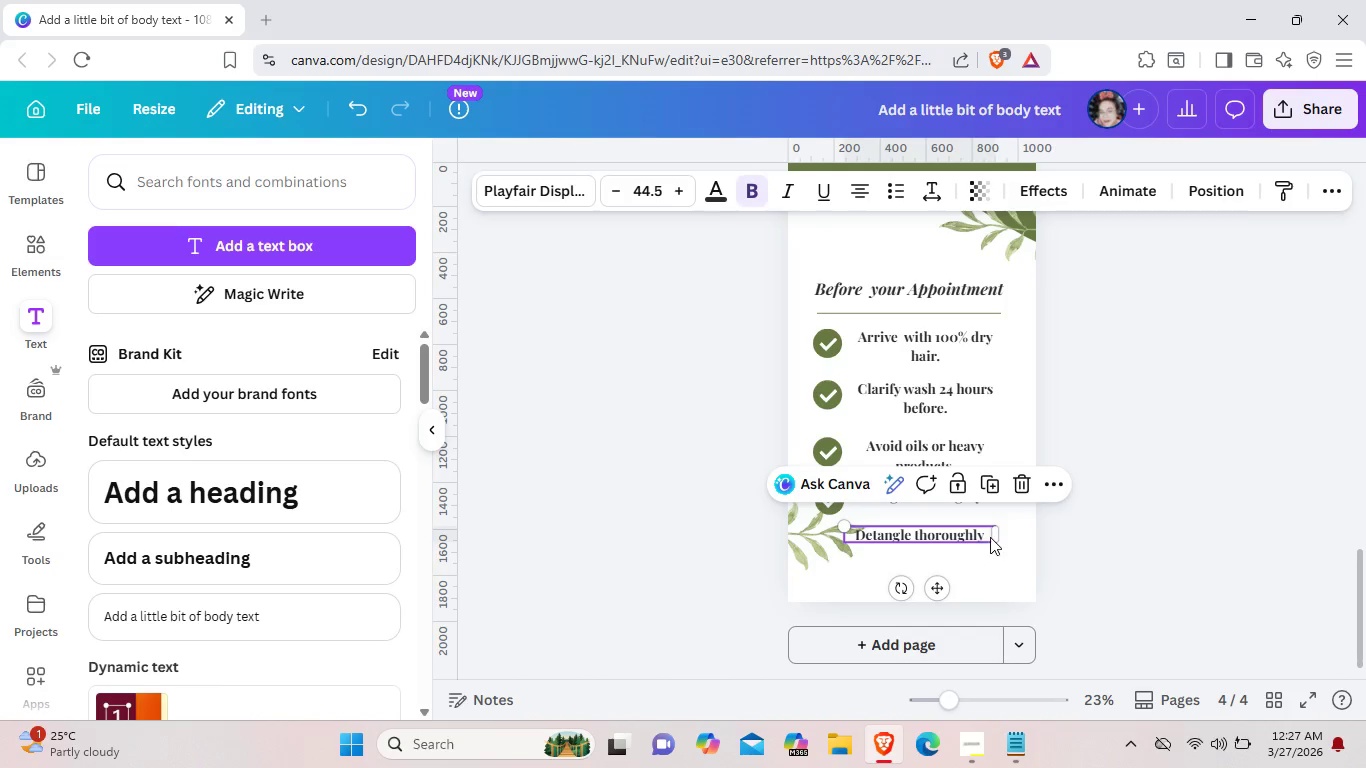 
left_click([990, 537])
 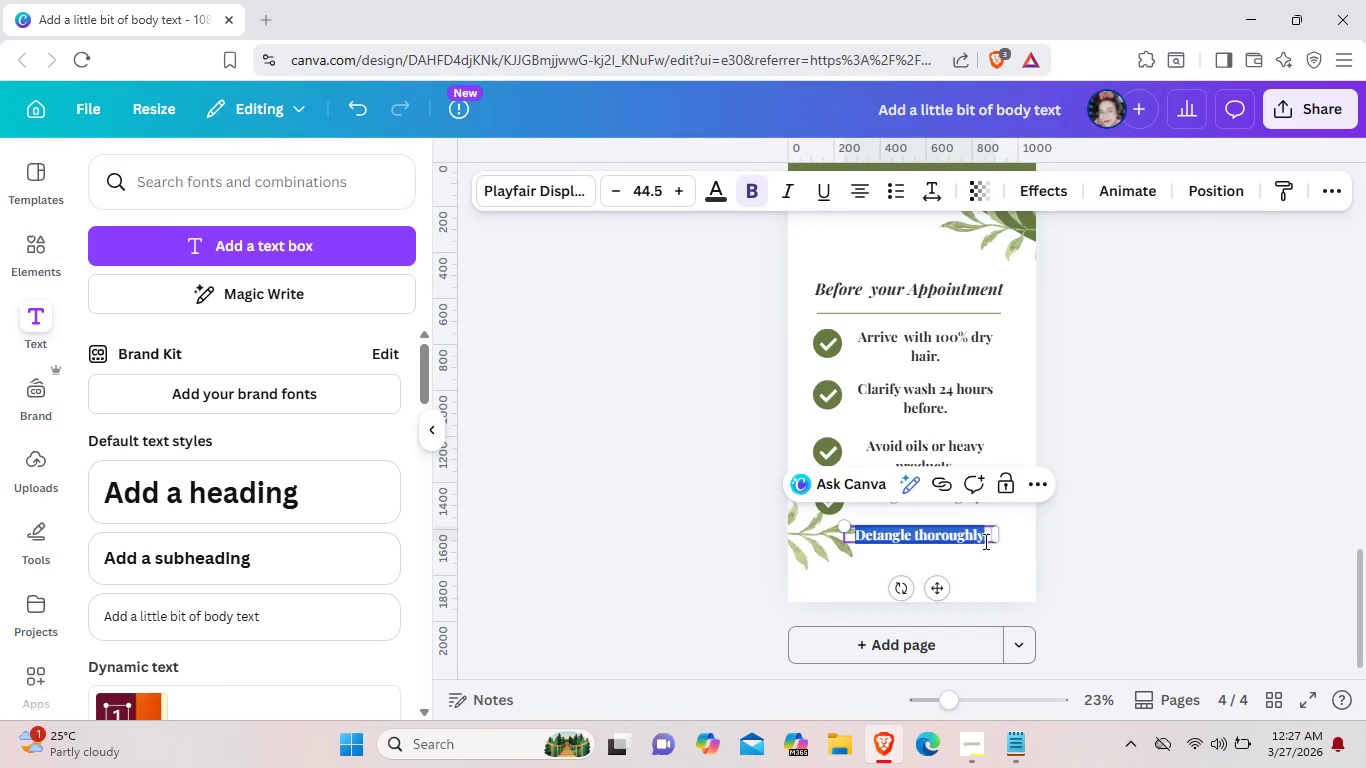 
left_click([988, 540])
 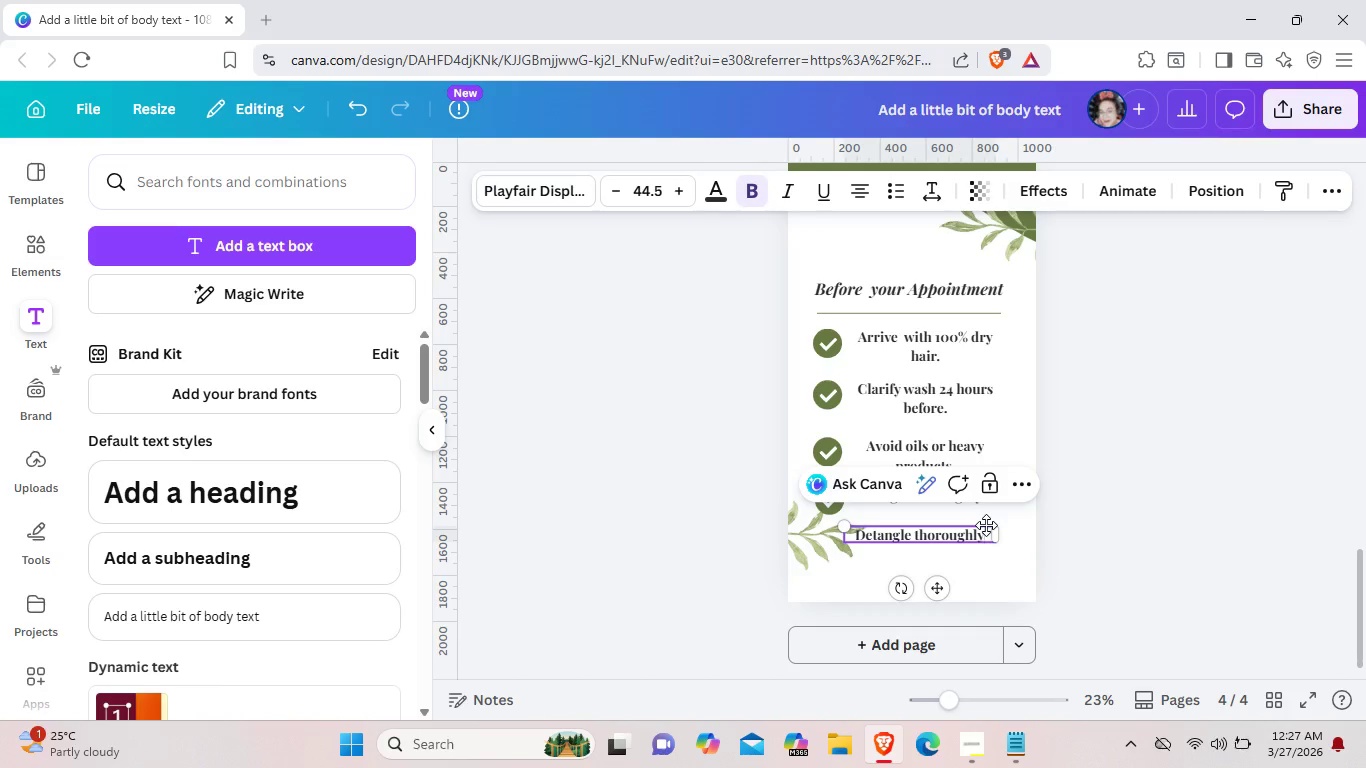 
key(Backspace)
 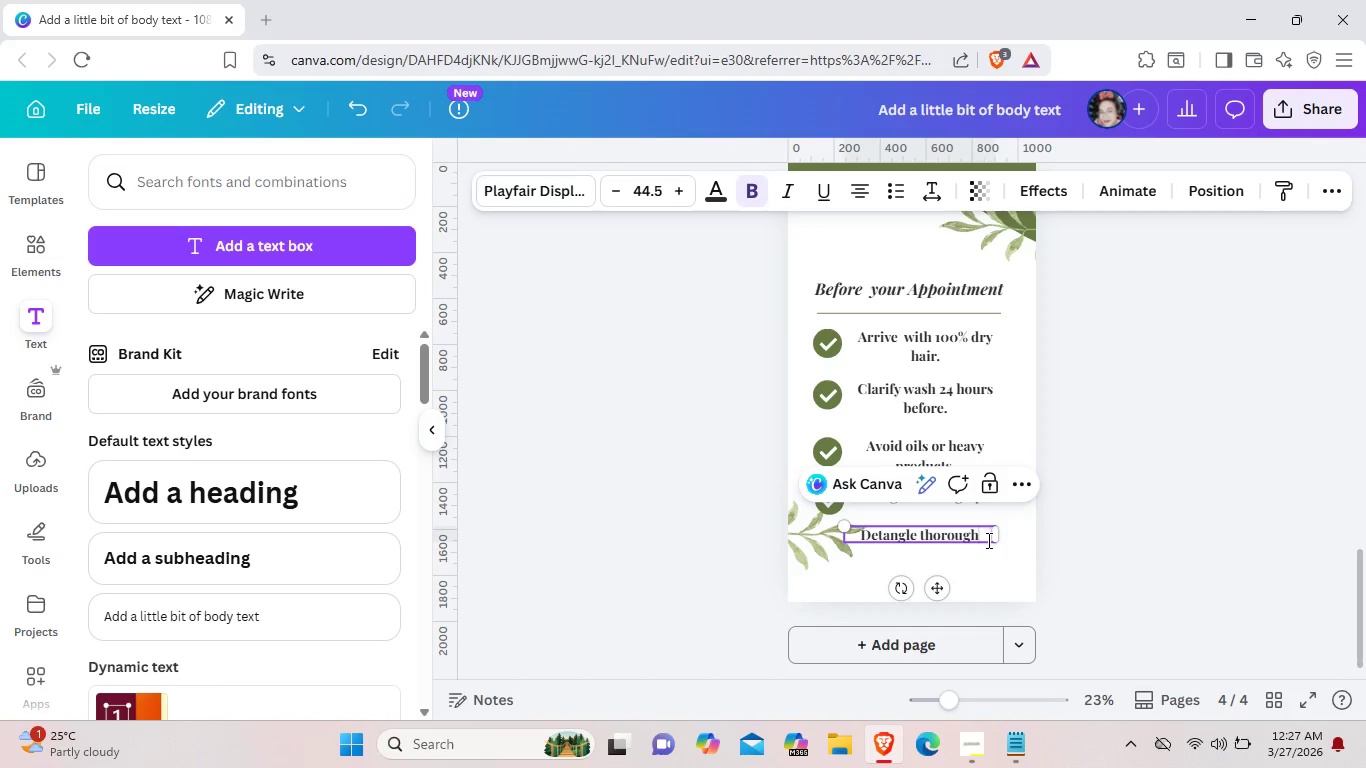 
key(Backspace)
 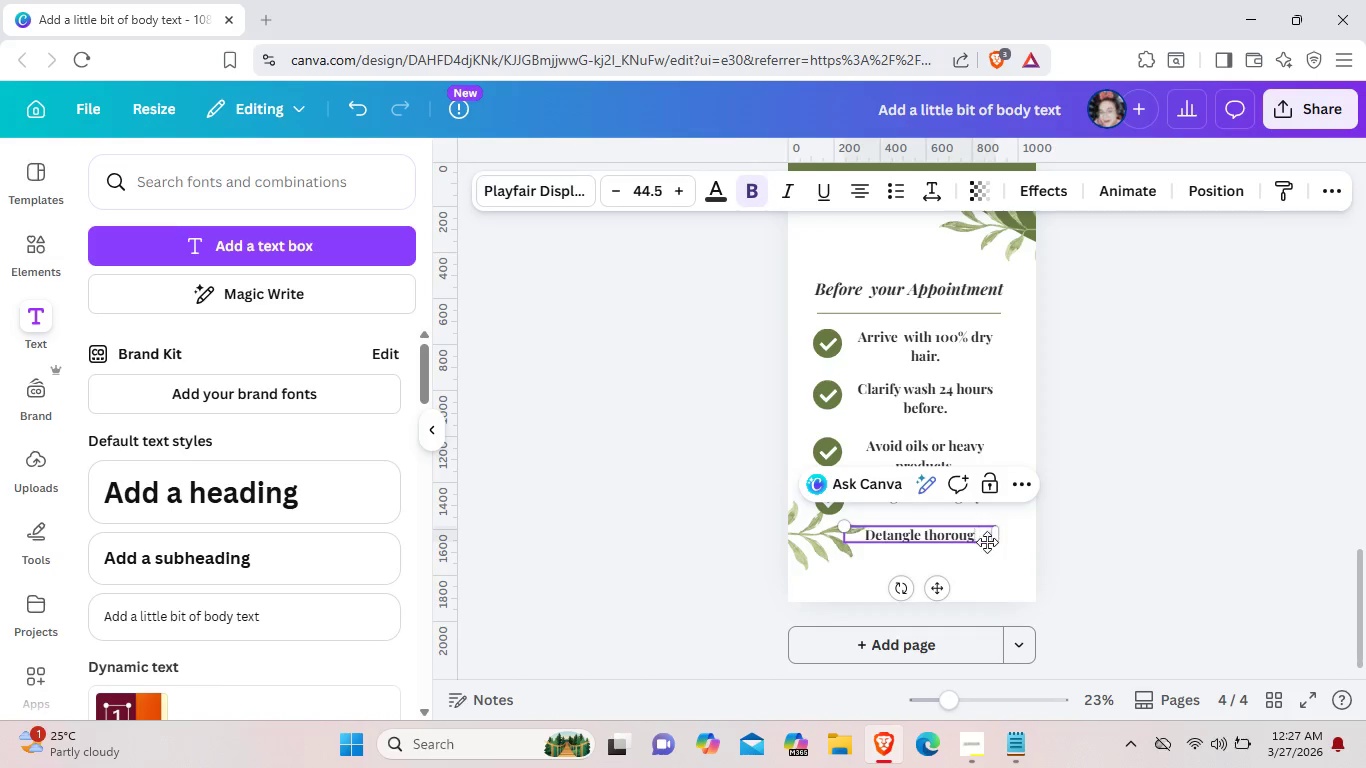 
key(Backspace)
 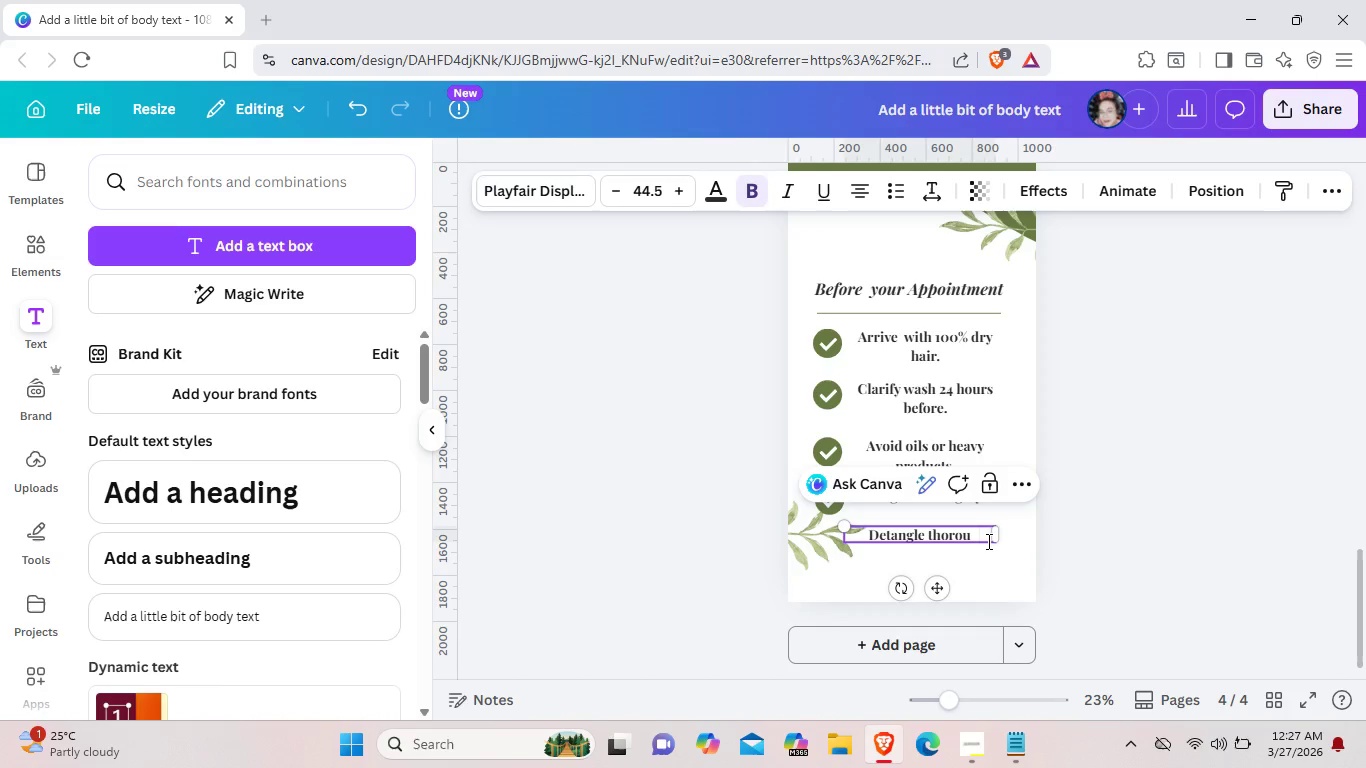 
key(Backspace)
 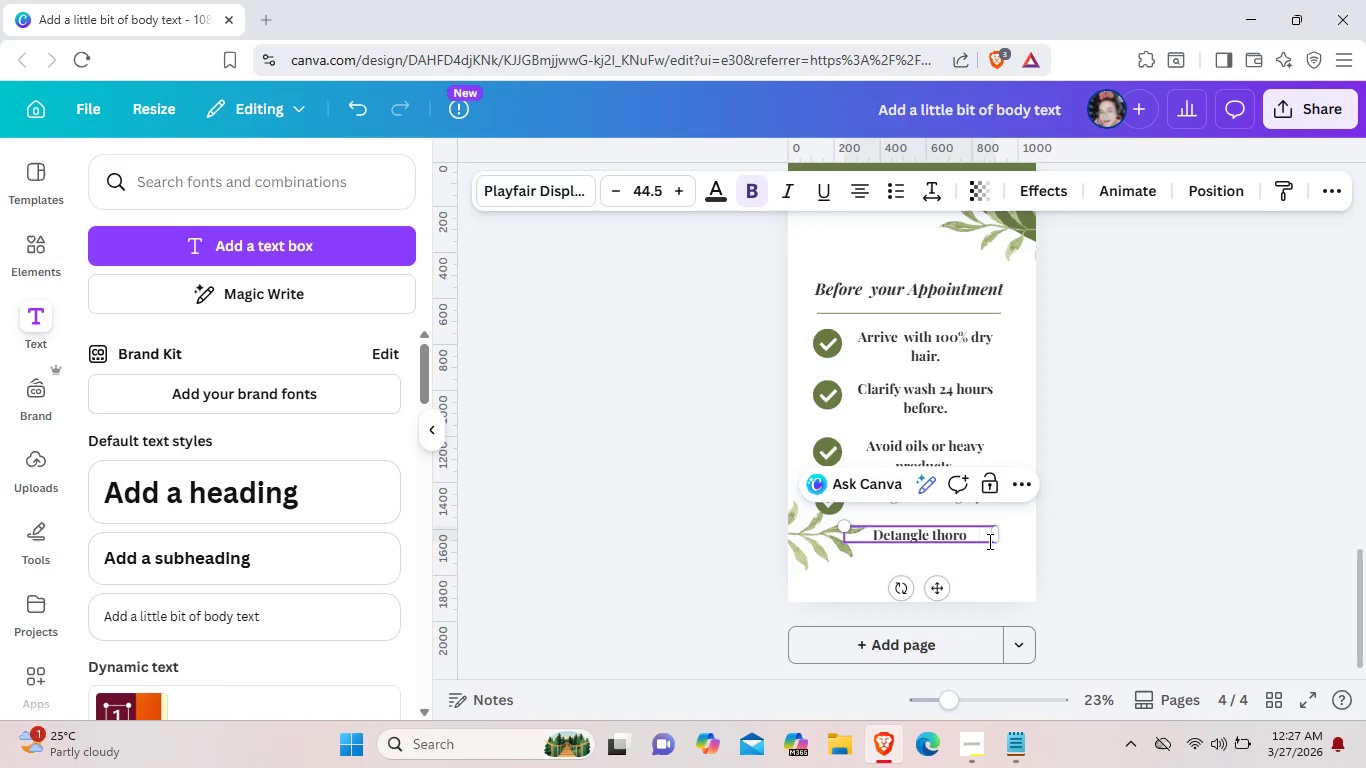 
key(Backspace)
 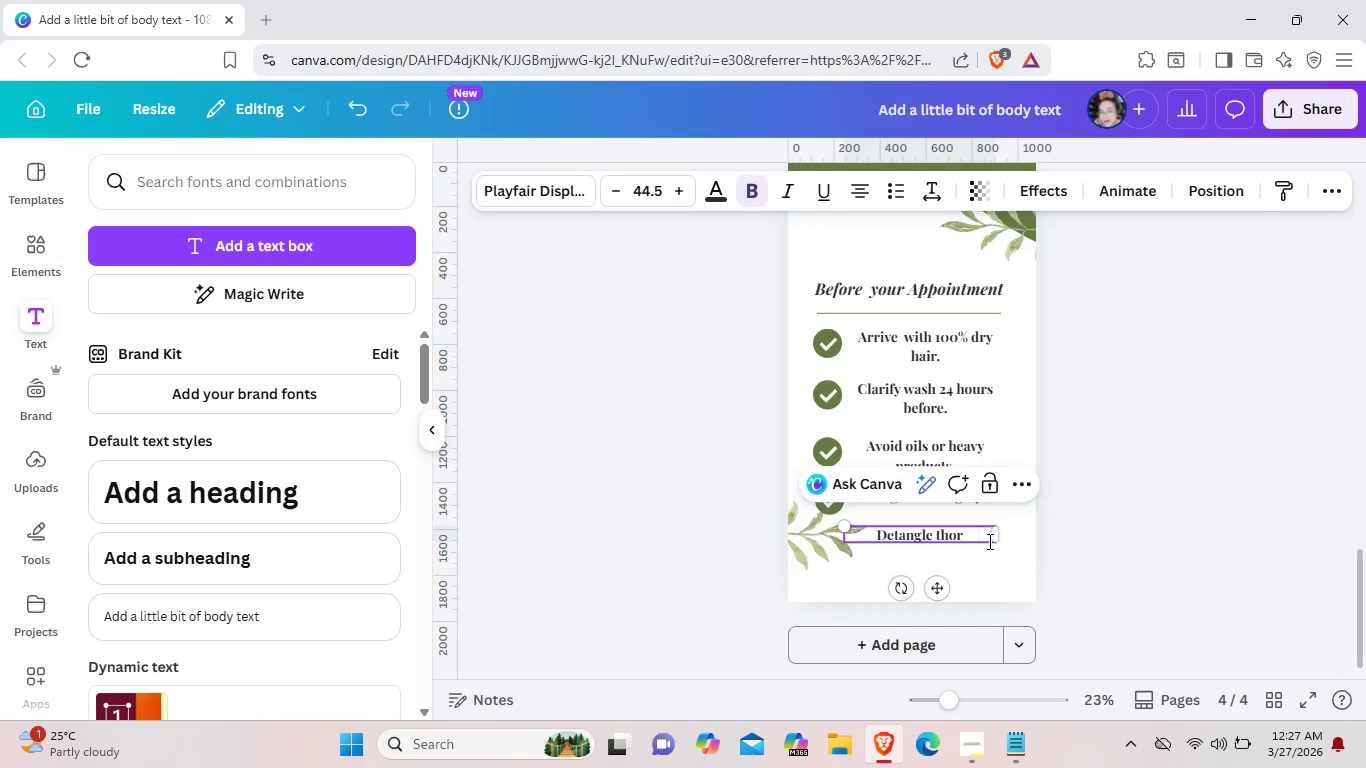 
hold_key(key=Backspace, duration=0.5)
 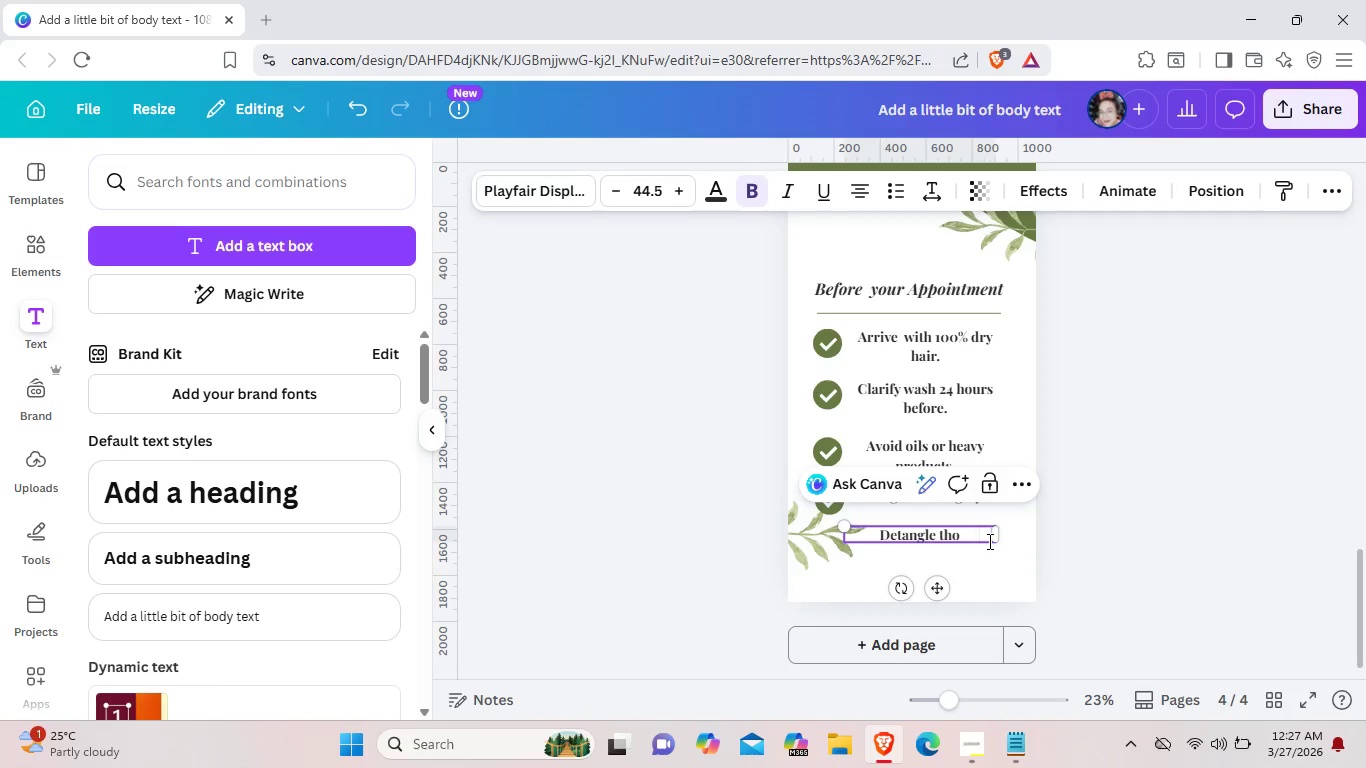 
key(Backspace)
 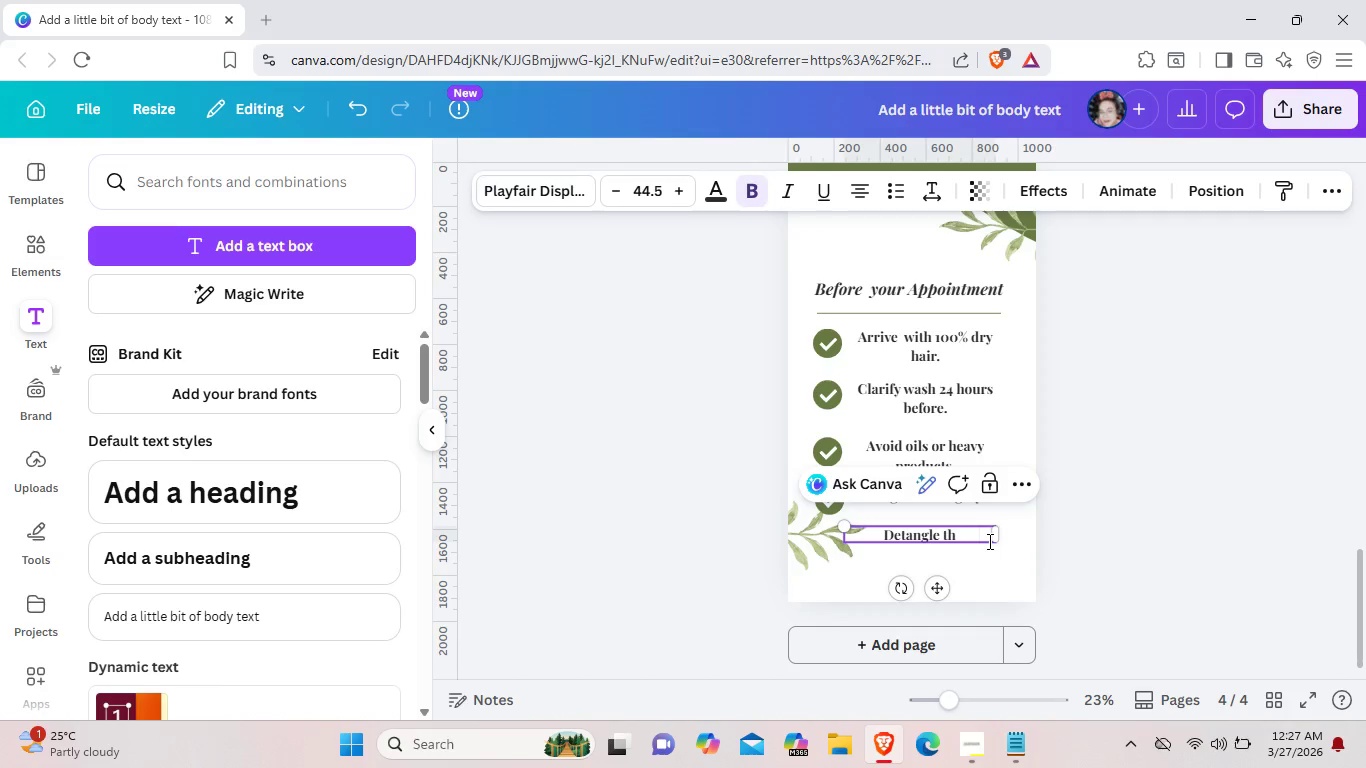 
key(Backspace)
 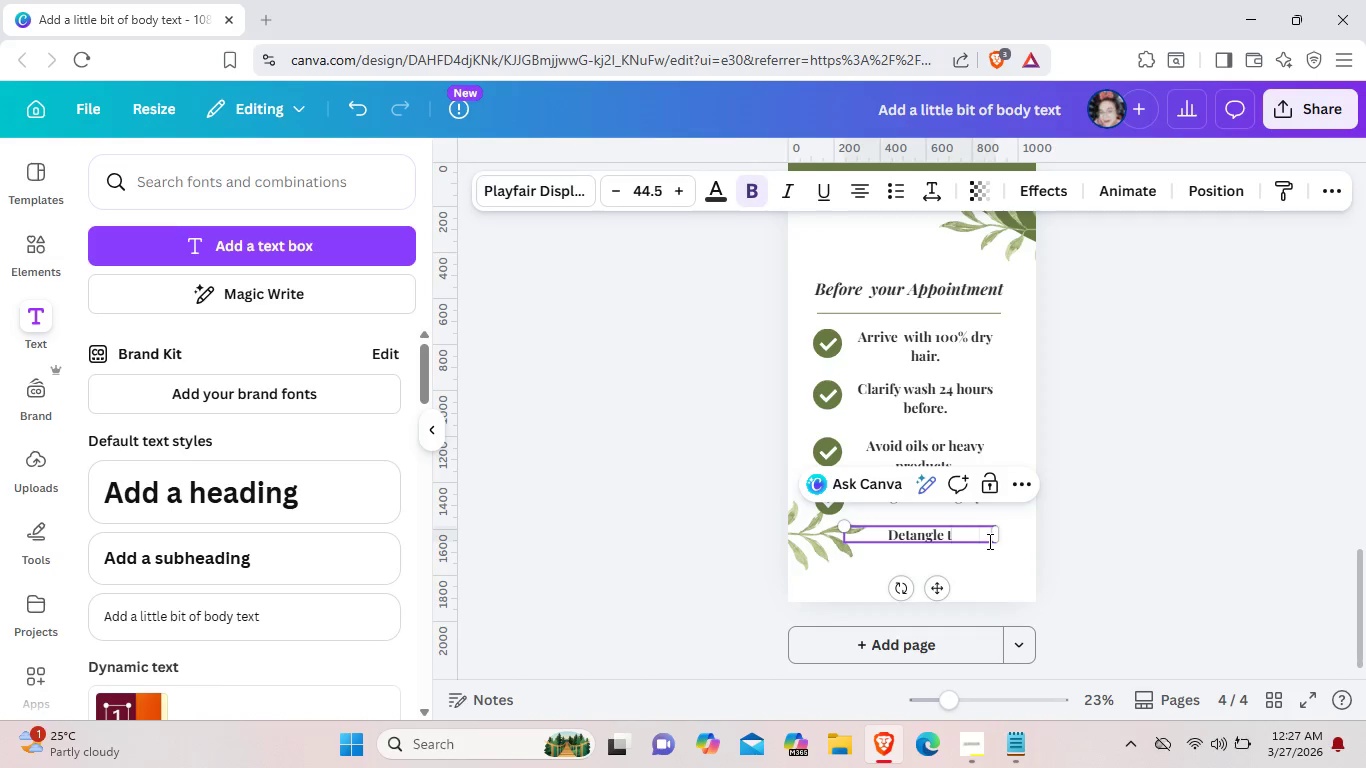 
key(Backspace)
 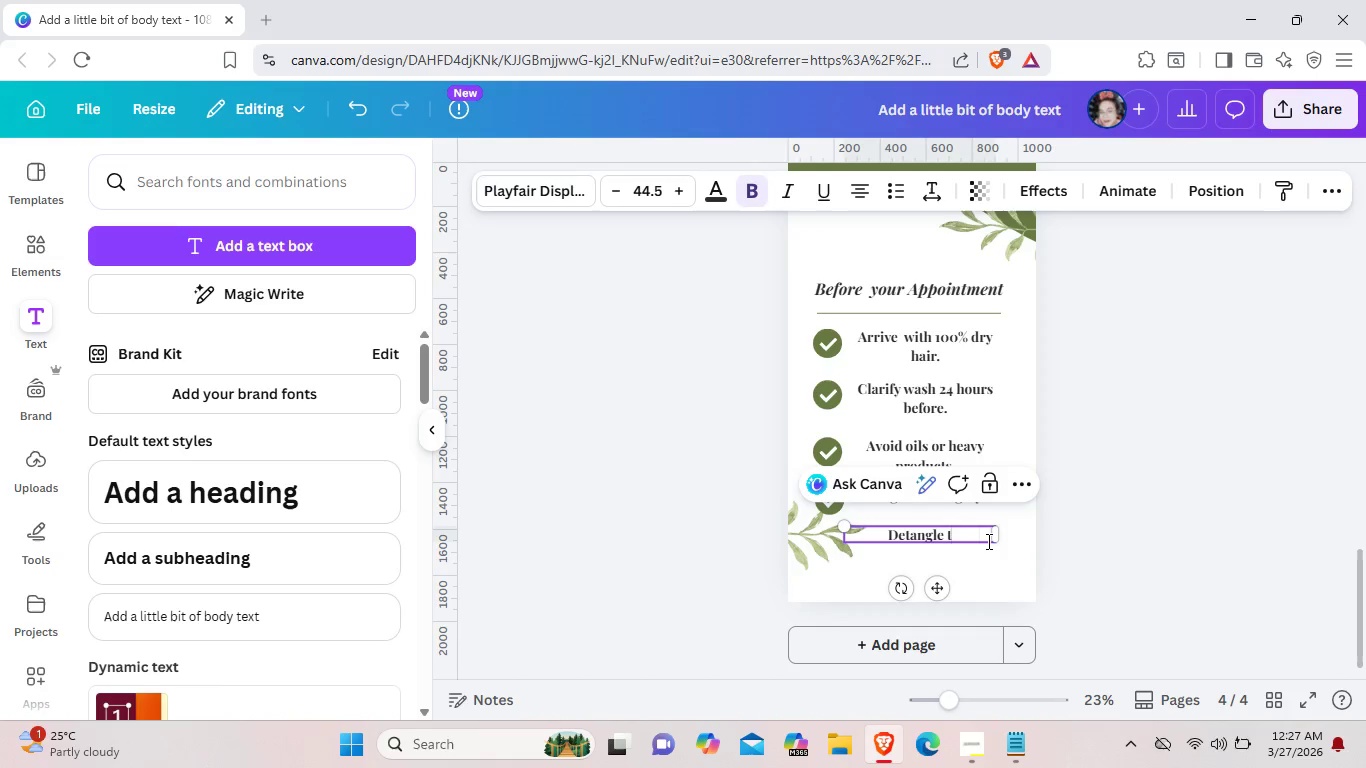 
key(Backspace)
 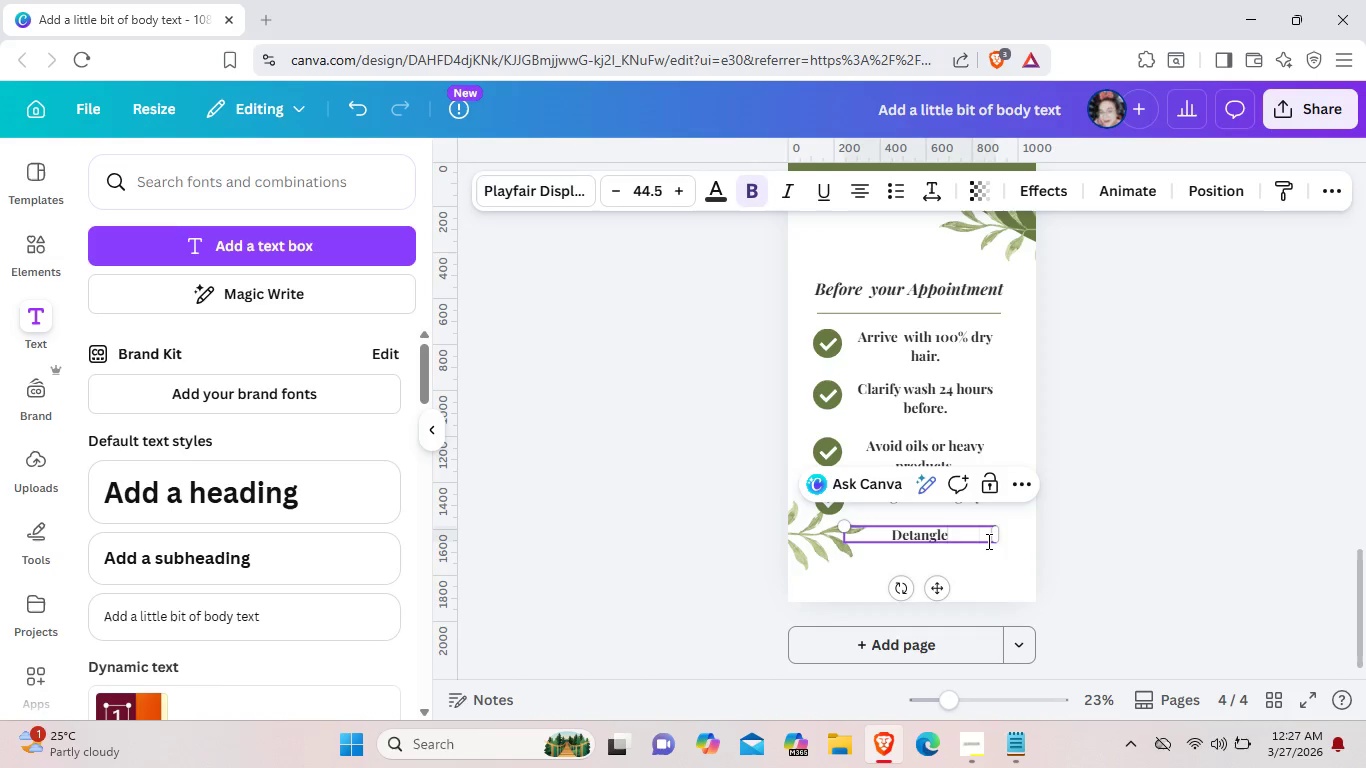 
key(Backspace)
 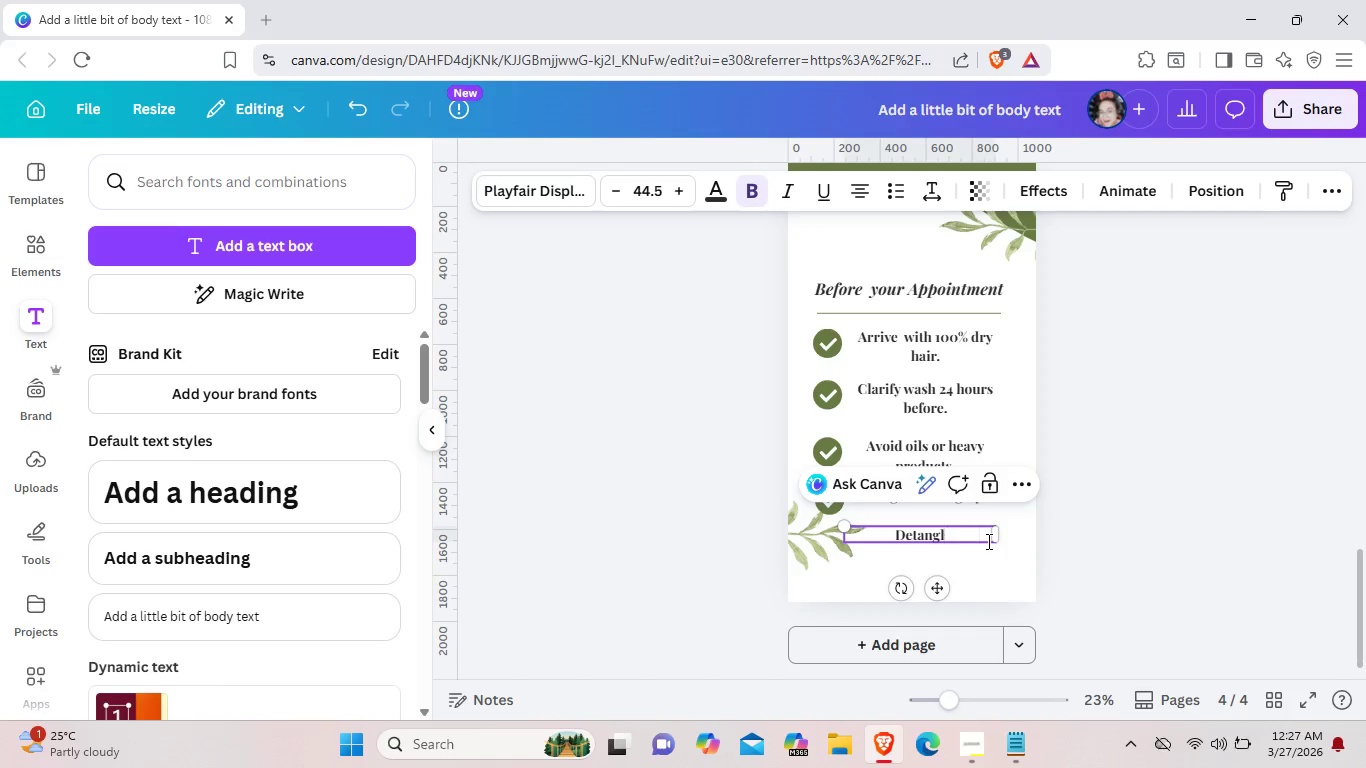 
key(Backspace)
 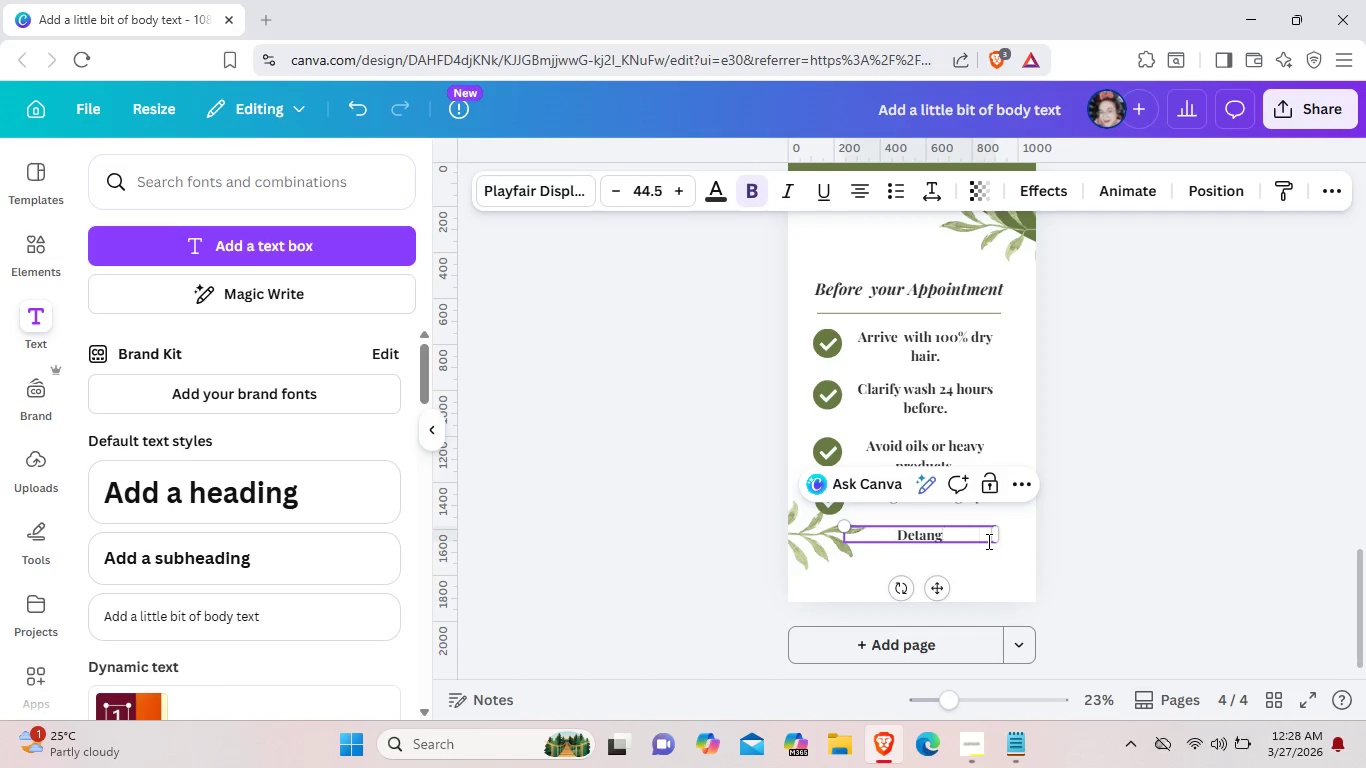 
key(Backspace)
 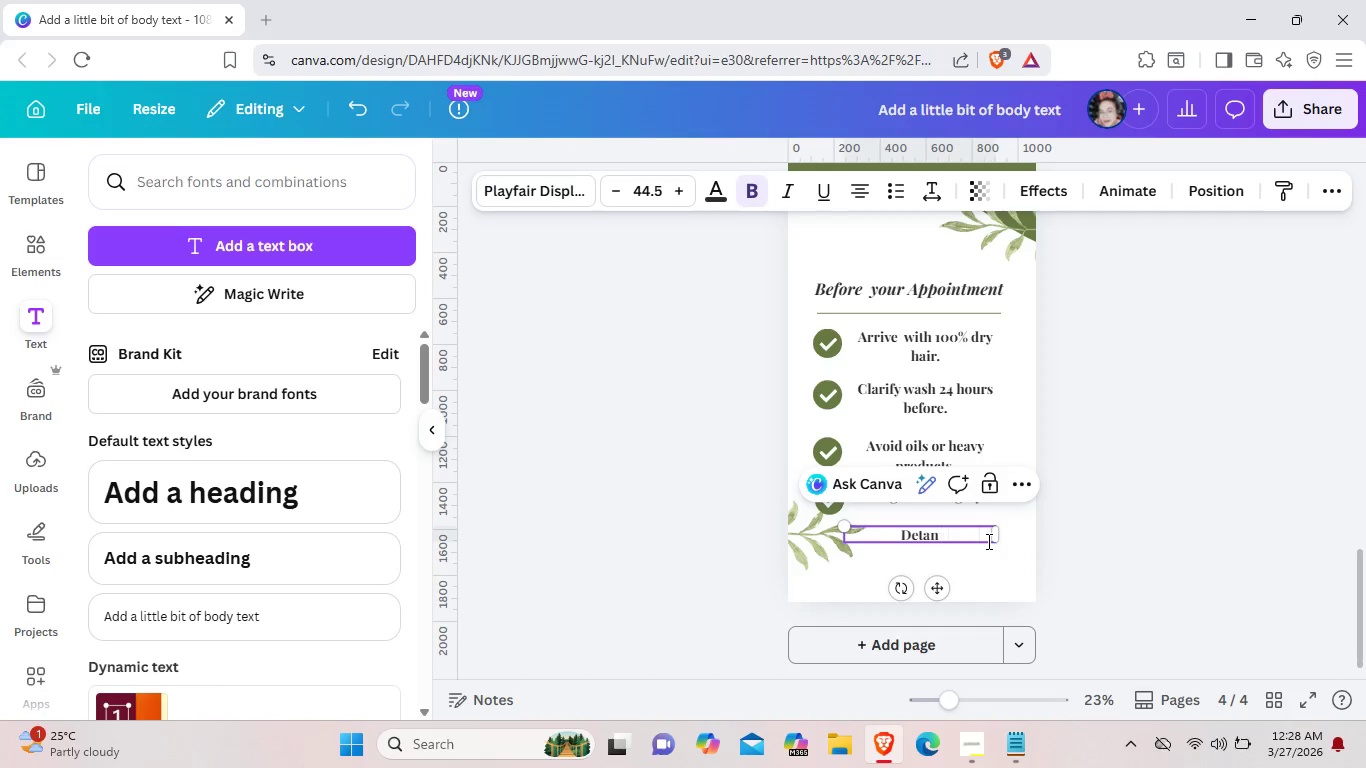 
key(Backspace)
 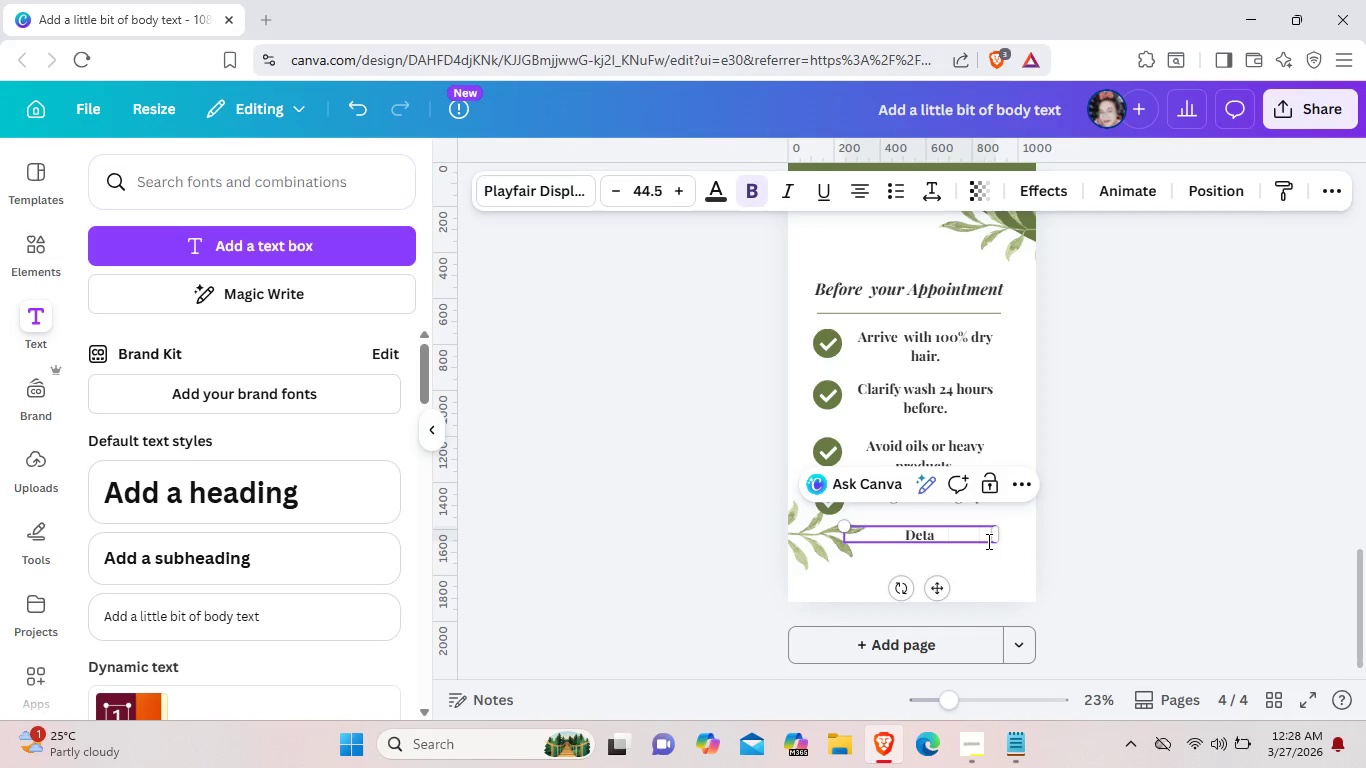 
key(Backspace)
 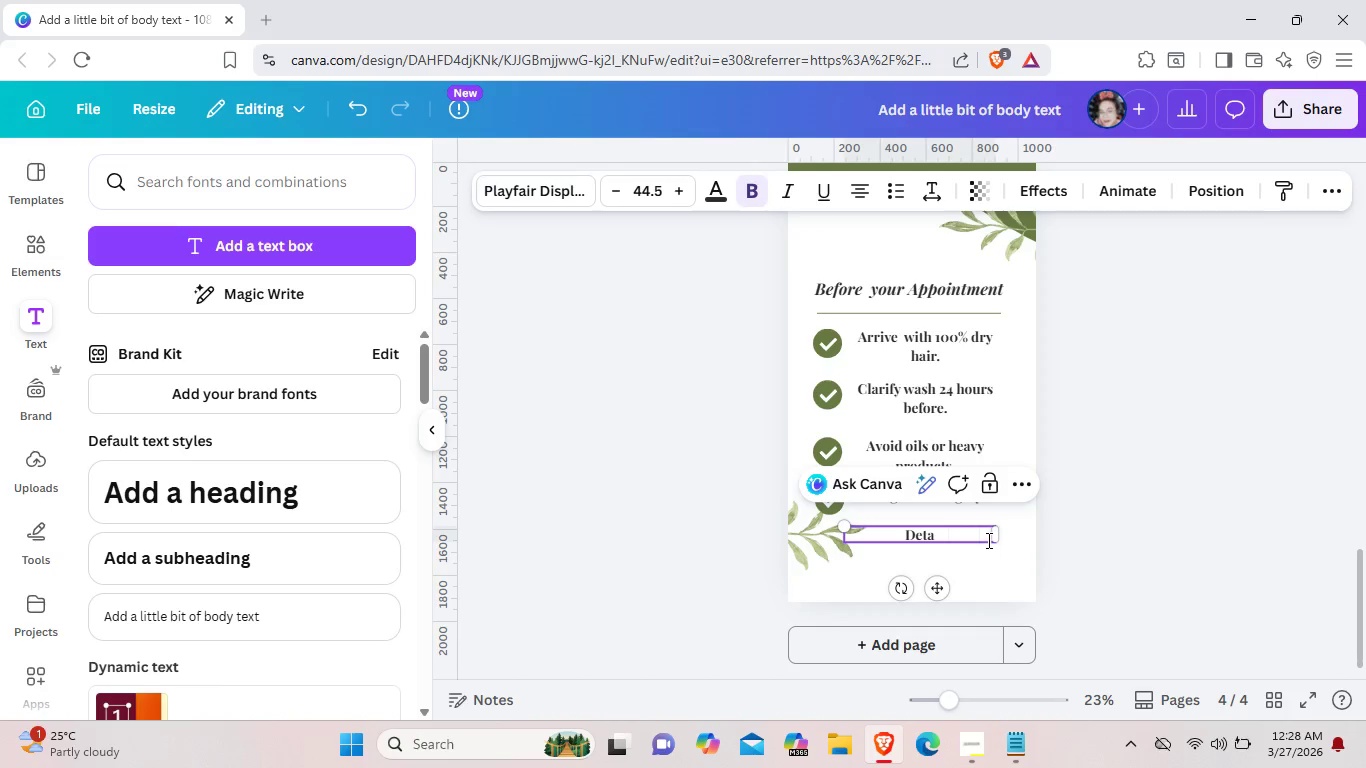 
key(Backspace)
 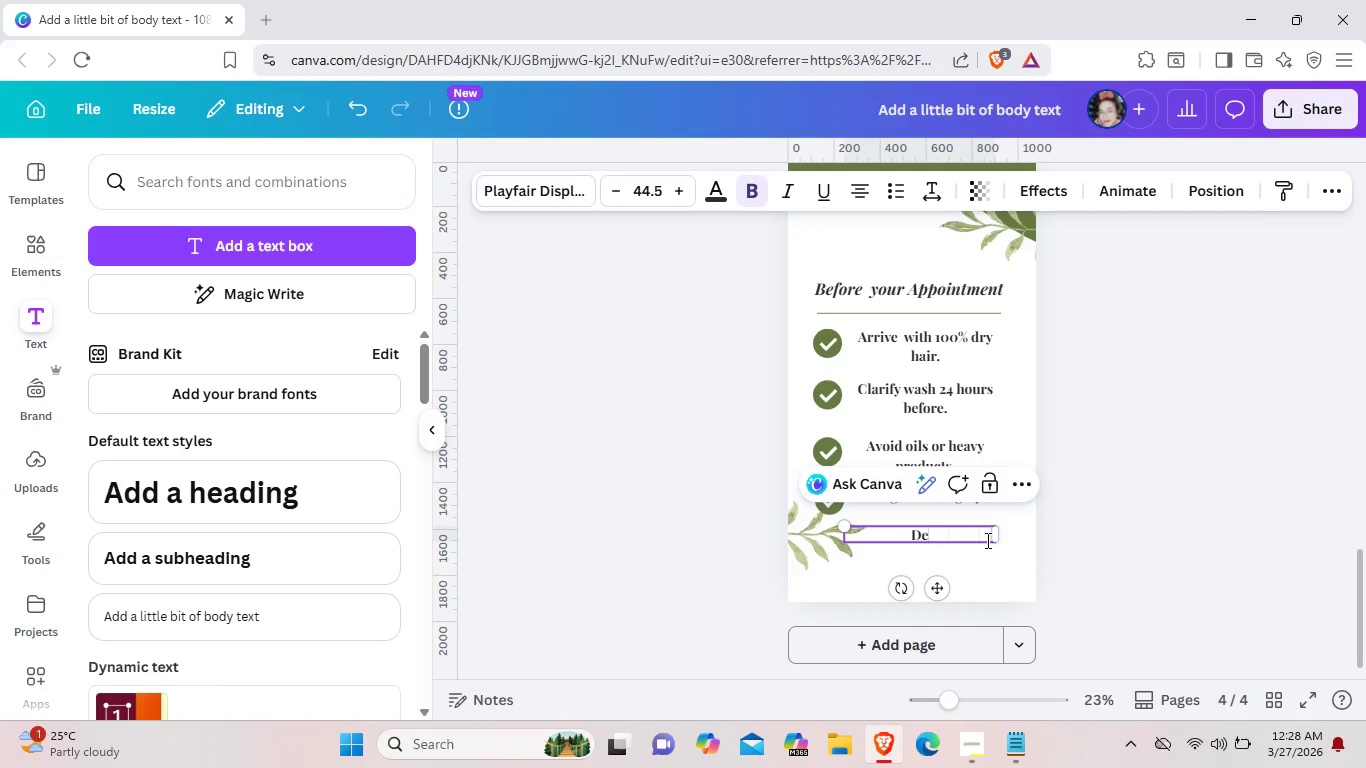 
key(Backspace)
 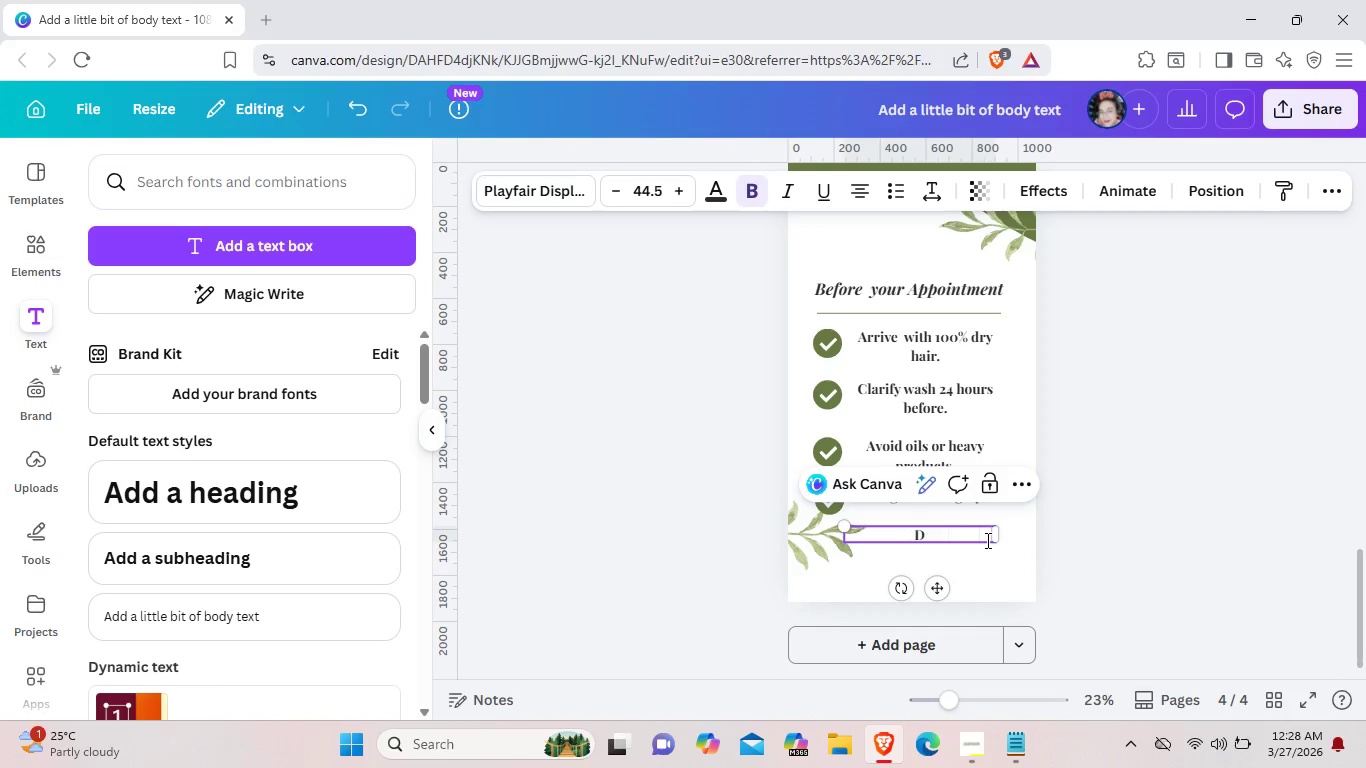 
key(Backspace)
 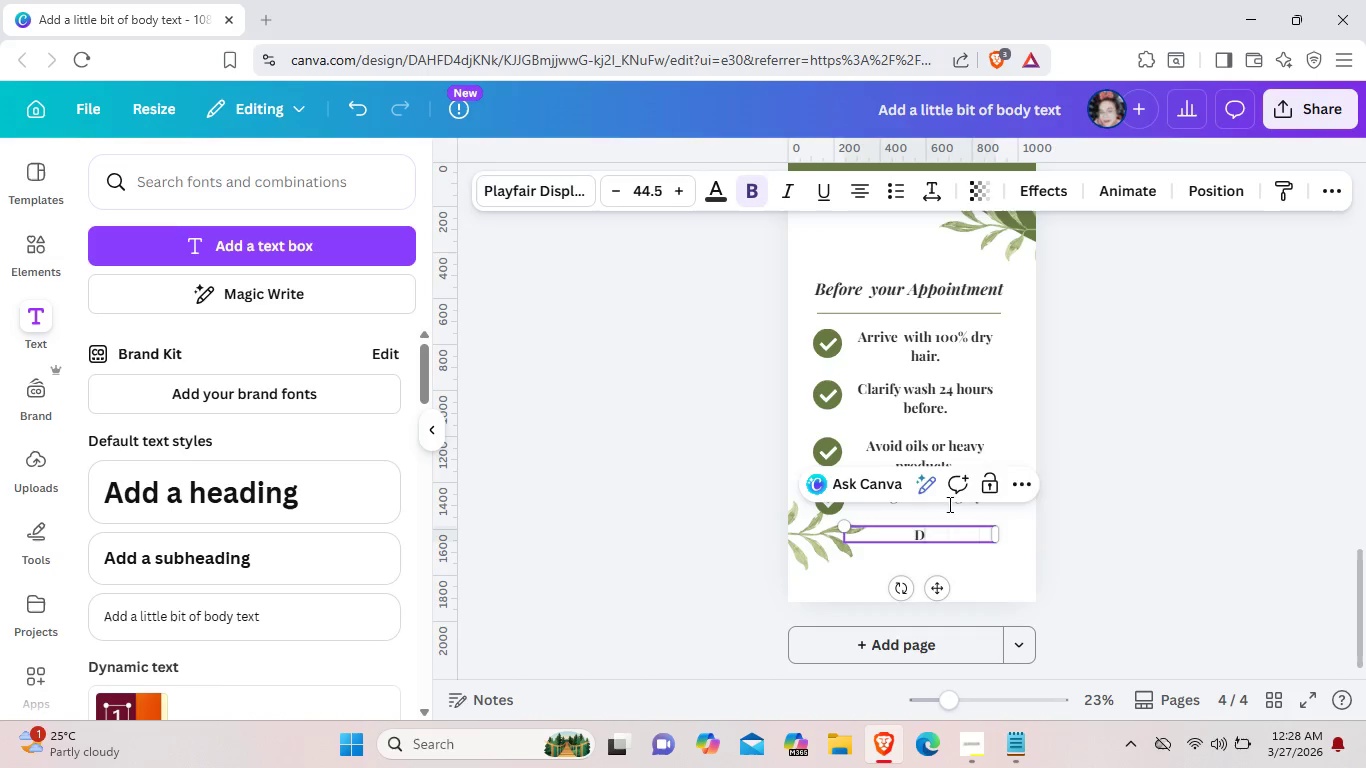 
key(Backspace)
 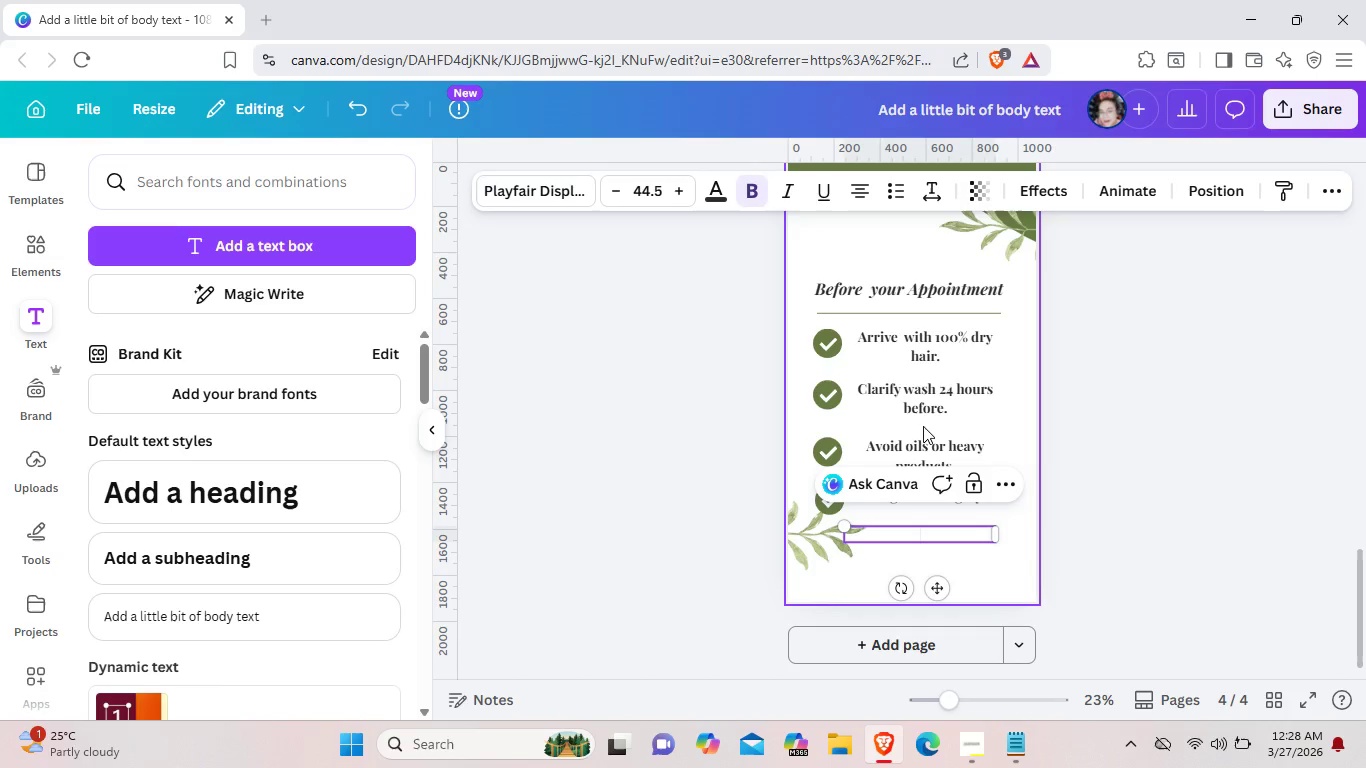 
type(Wear b)
key(Backspace)
type(nuetral/ light clothing.)
 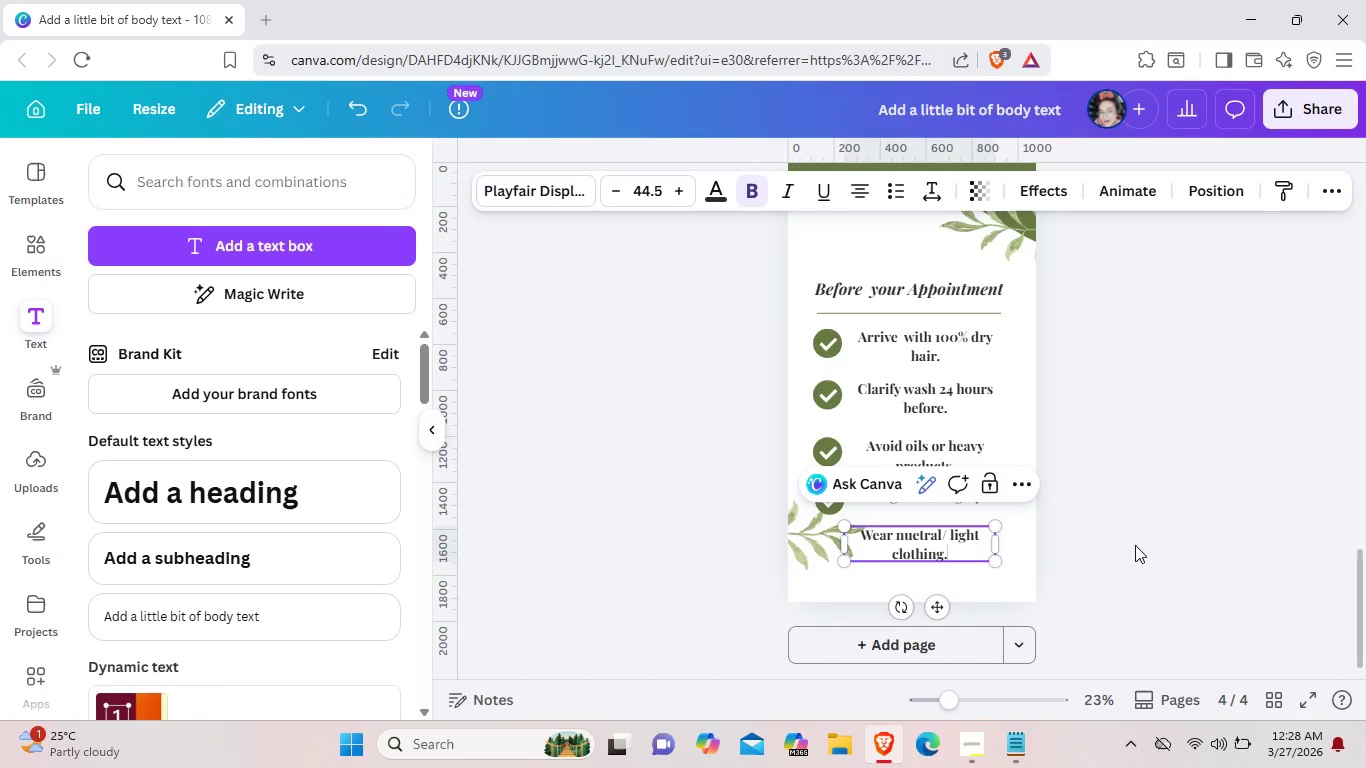 
left_click([1141, 546])
 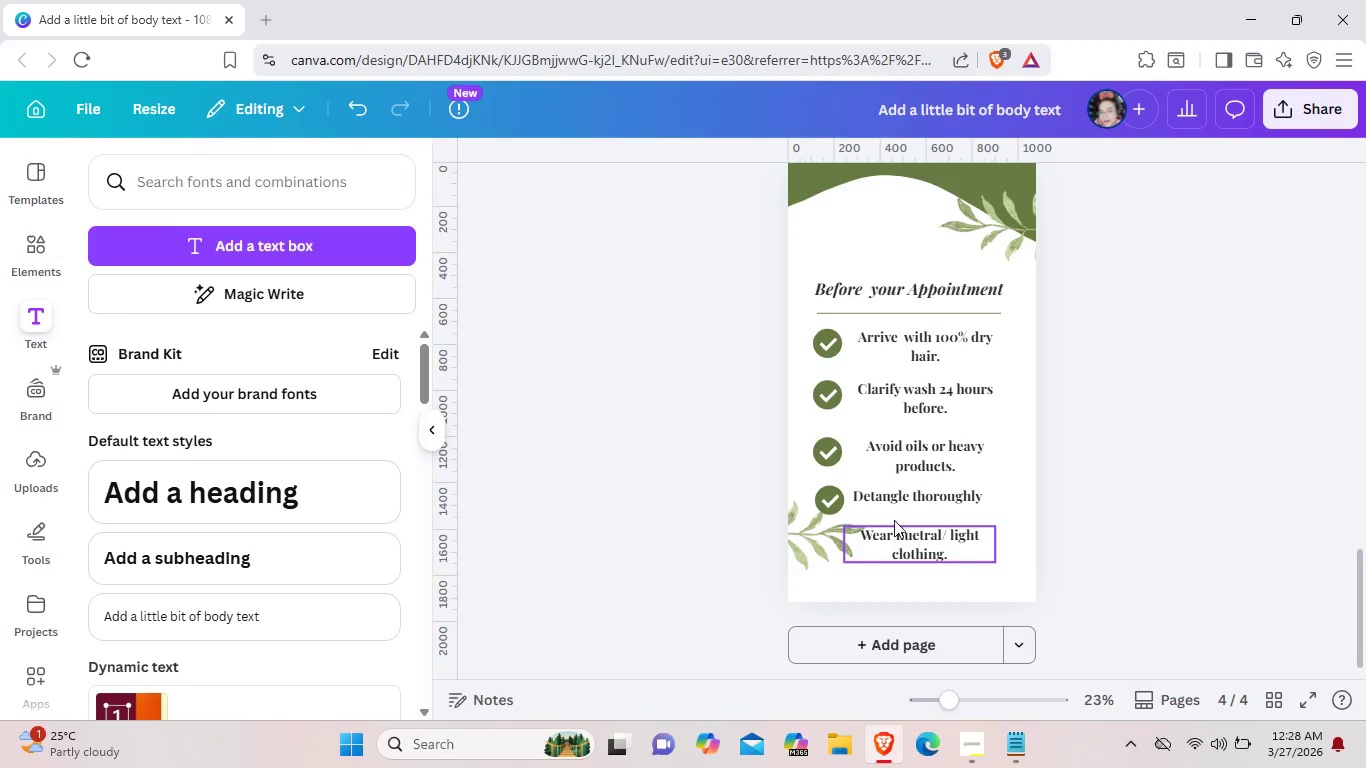 
left_click([836, 496])
 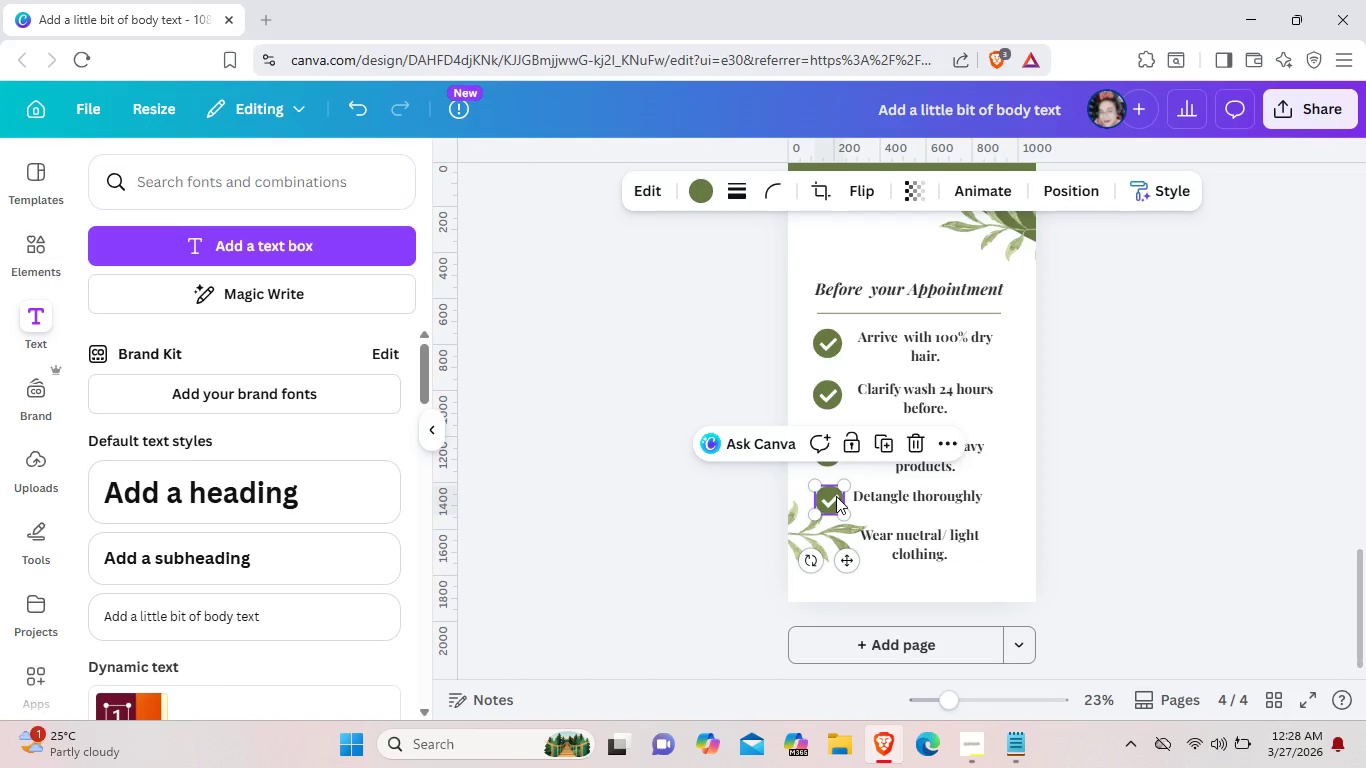 
key(Control+C)
 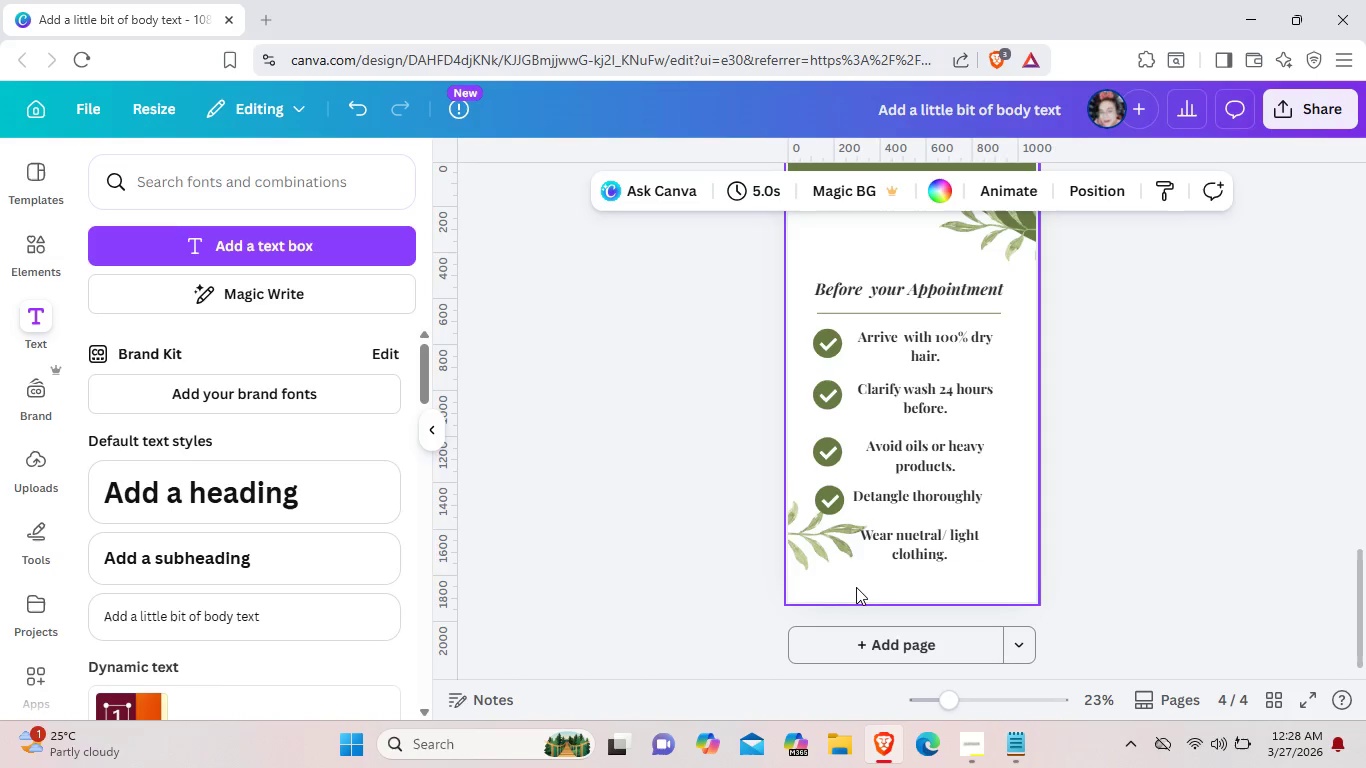 
key(Control+V)
 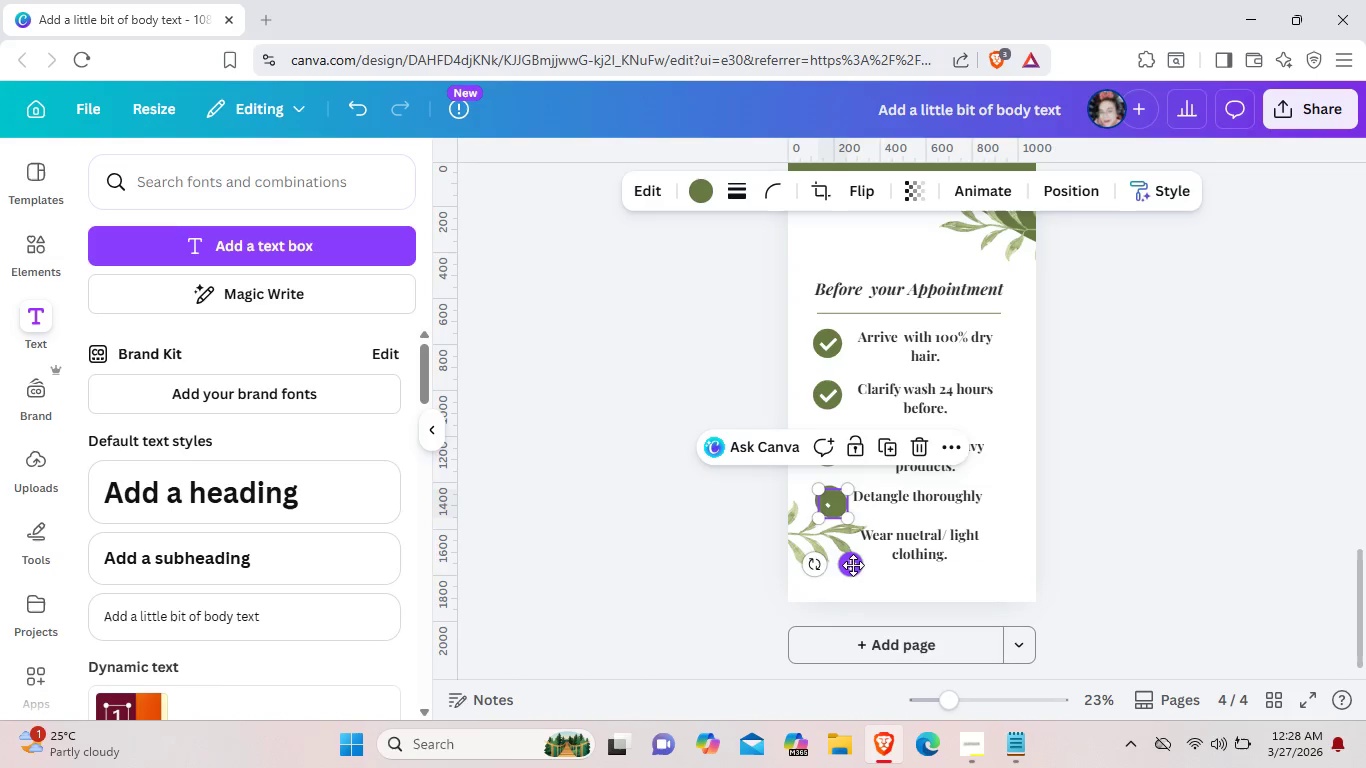 
left_click_drag(start_coordinate=[853, 565], to_coordinate=[852, 602])
 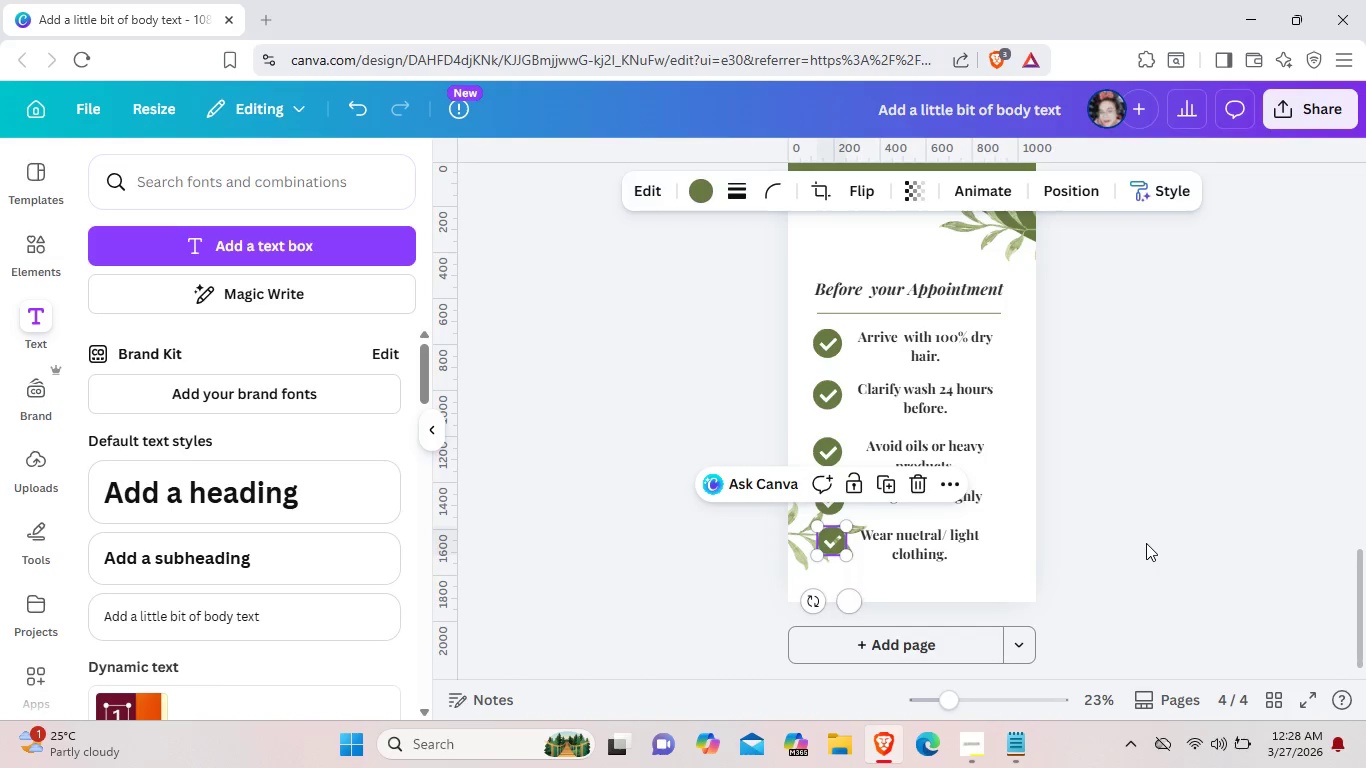 
left_click([1146, 543])
 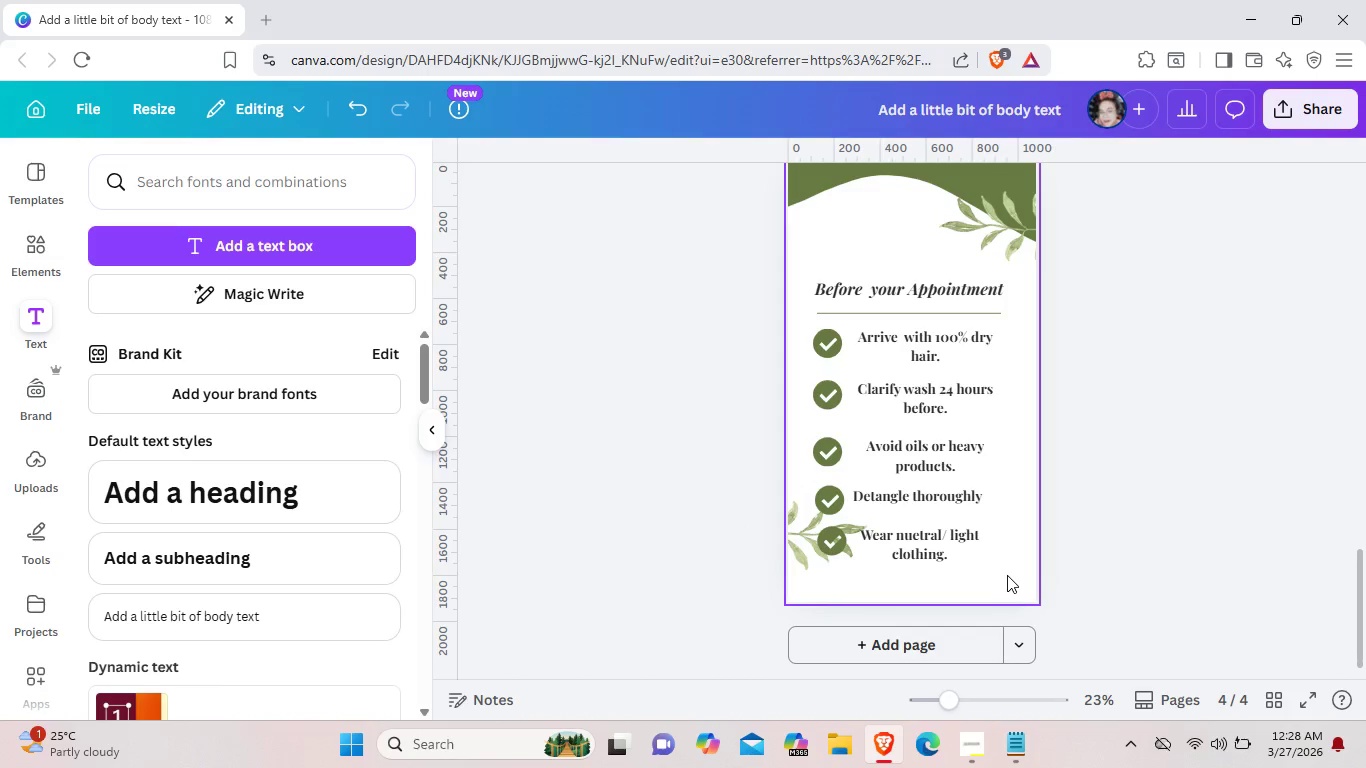 
left_click_drag(start_coordinate=[998, 575], to_coordinate=[826, 320])
 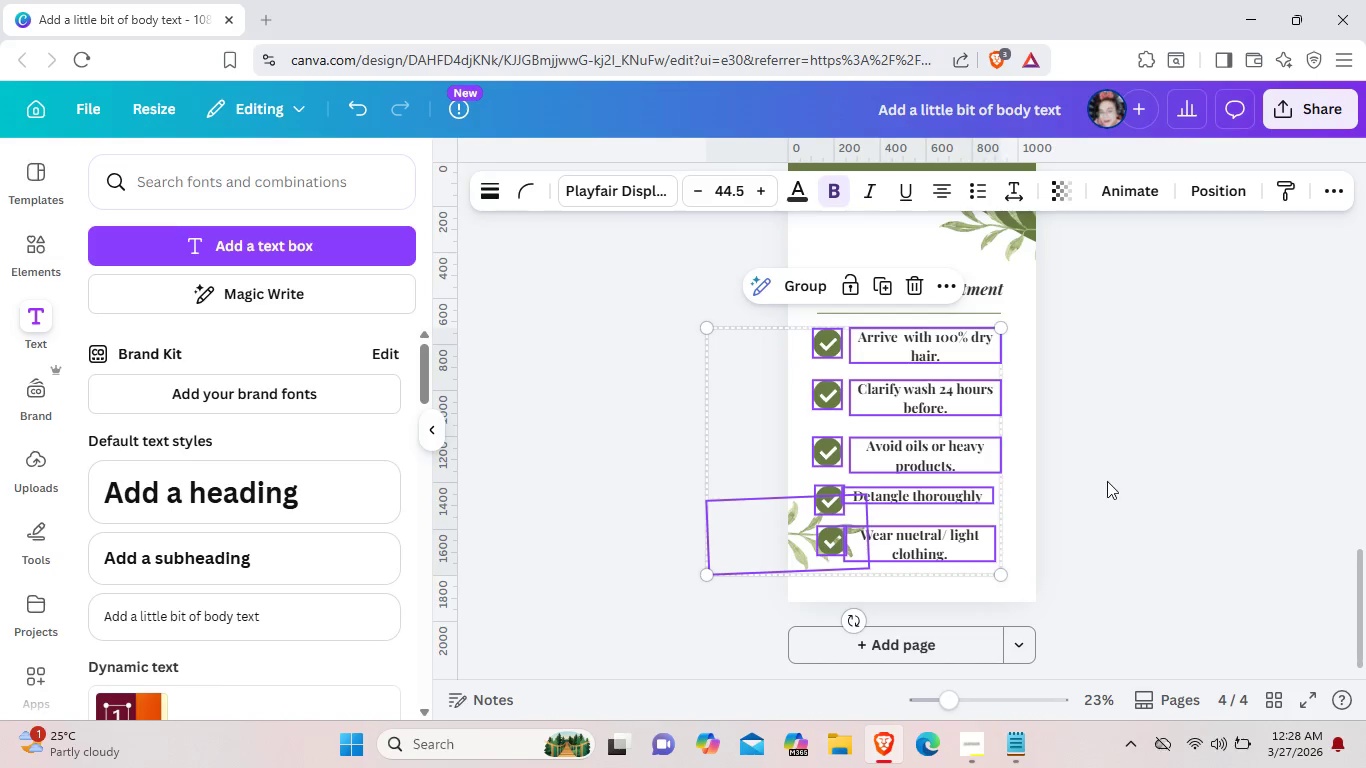 
left_click([1107, 481])
 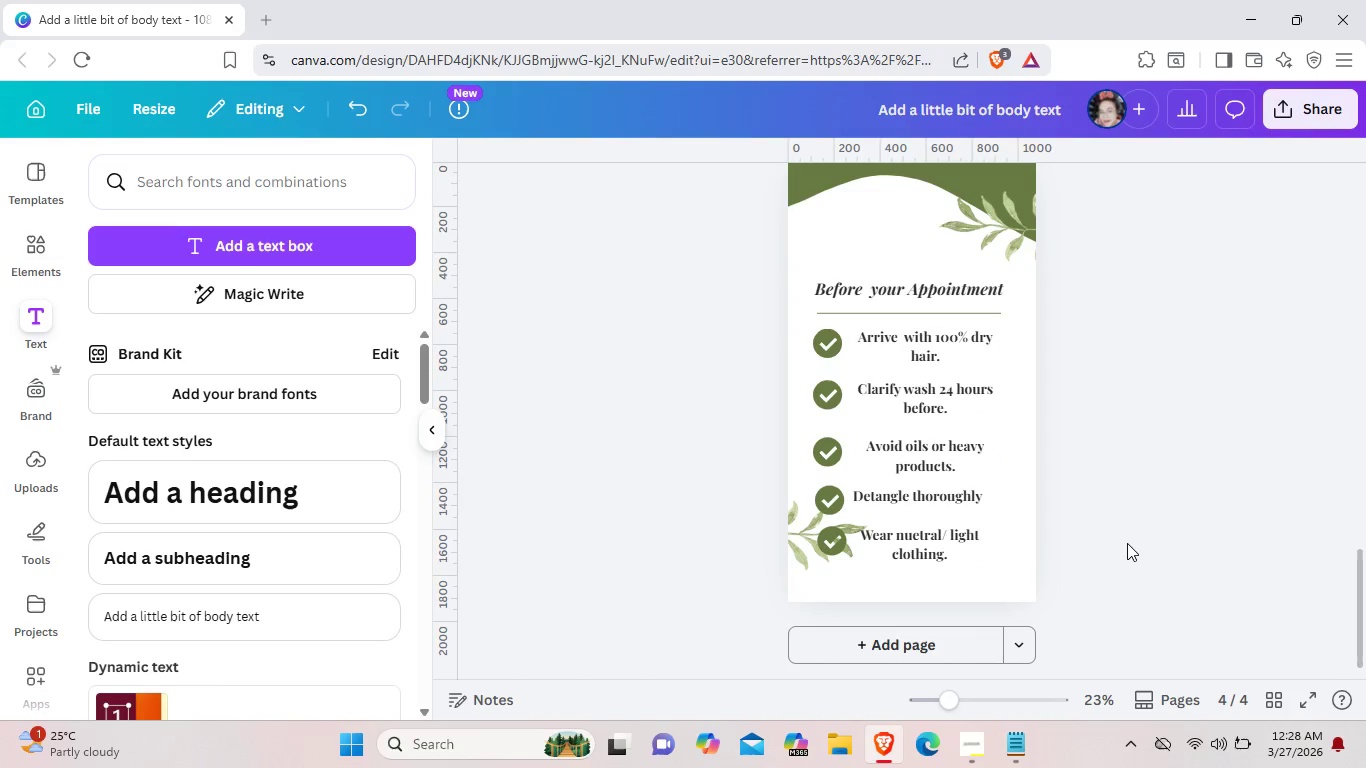 
wait(5.09)
 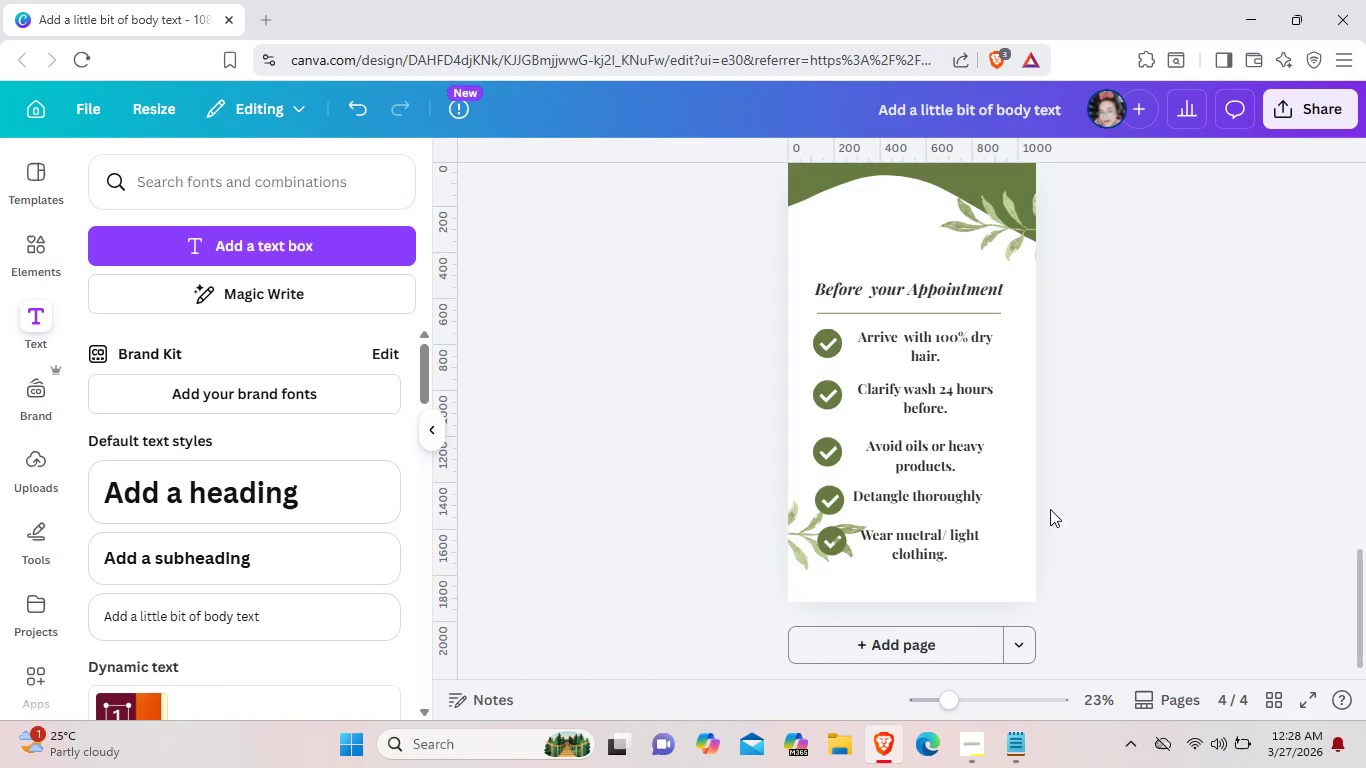 
left_click([1114, 544])
 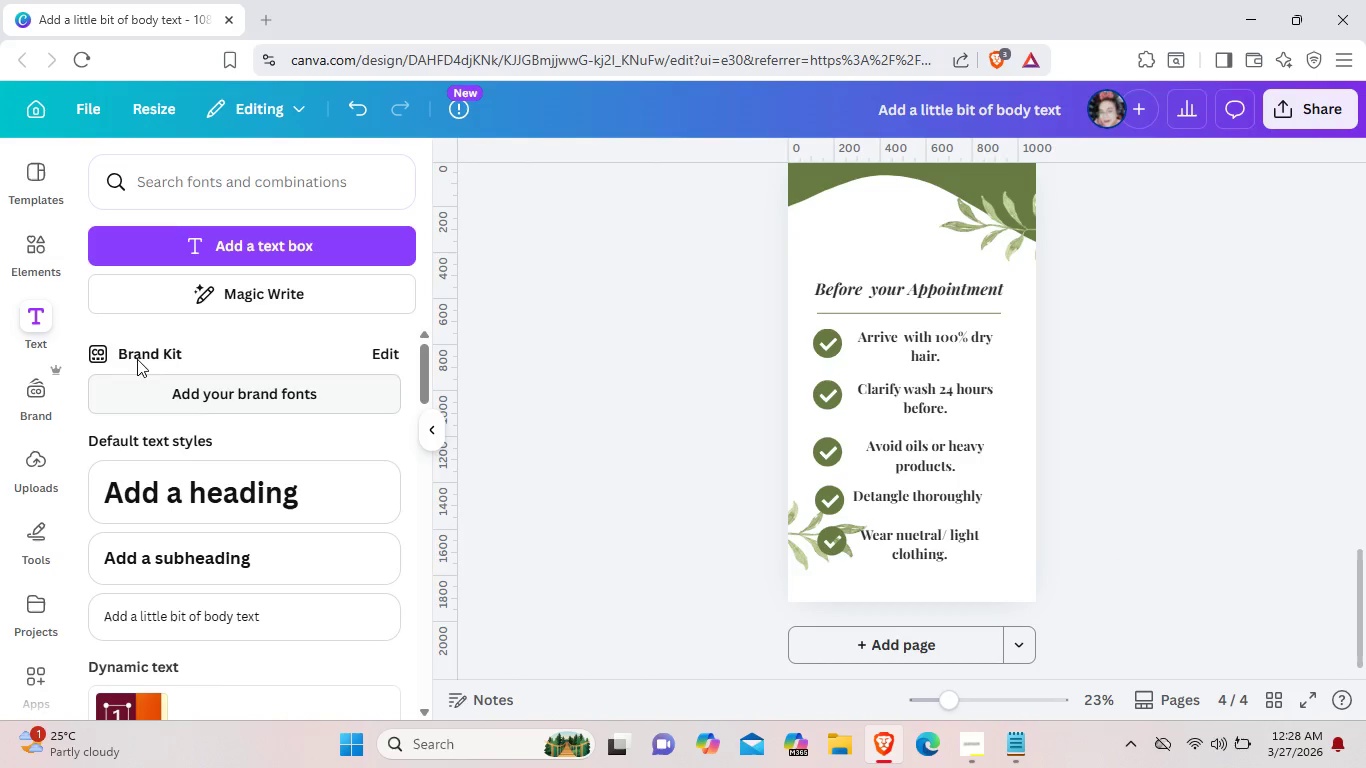 
wait(6.36)
 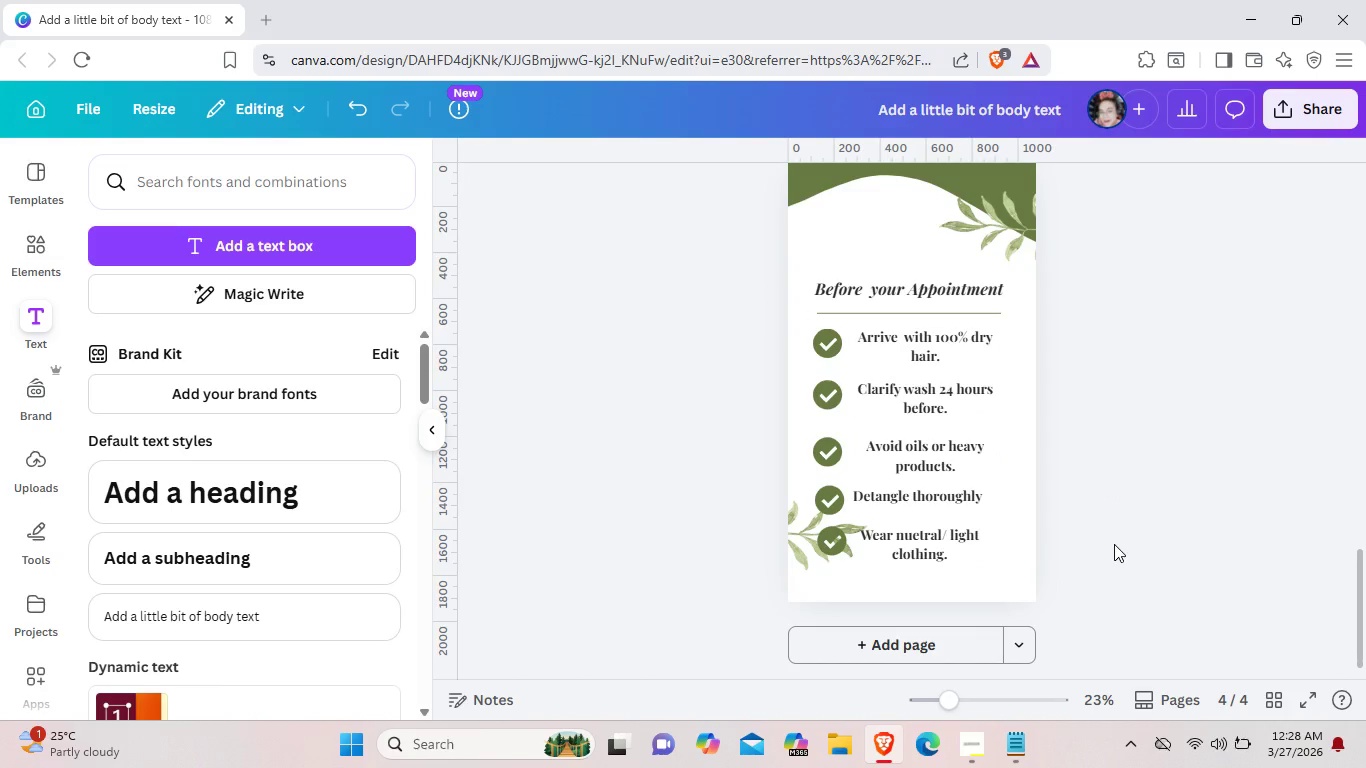 
left_click([16, 236])
 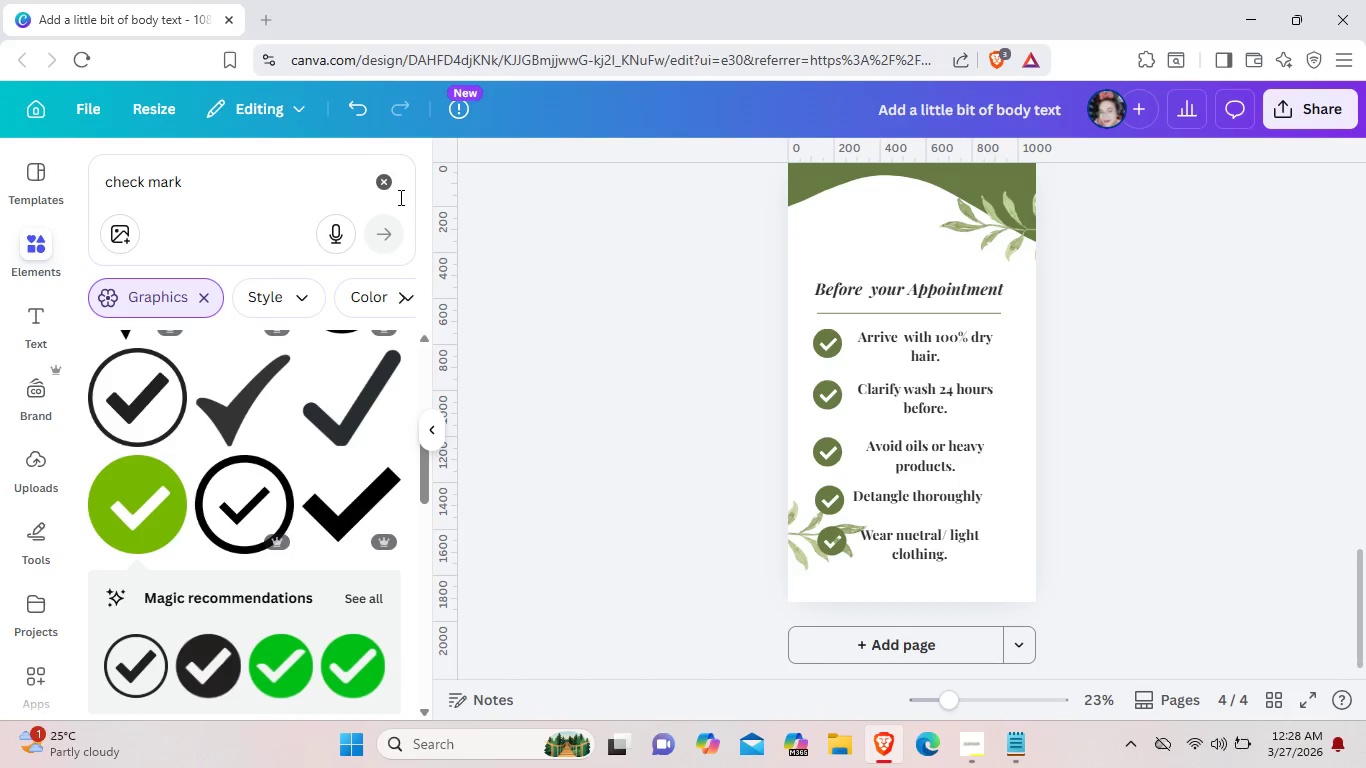 
left_click([381, 183])
 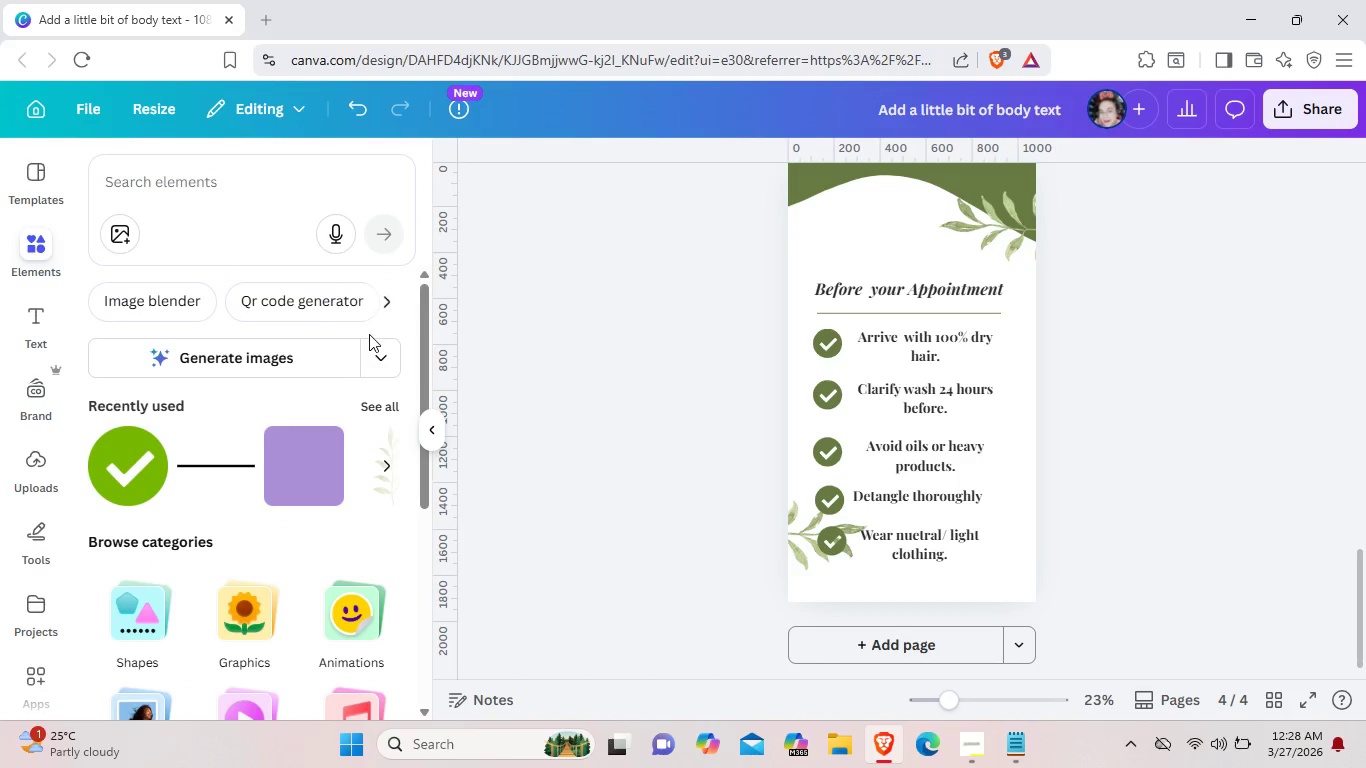 
left_click([380, 408])
 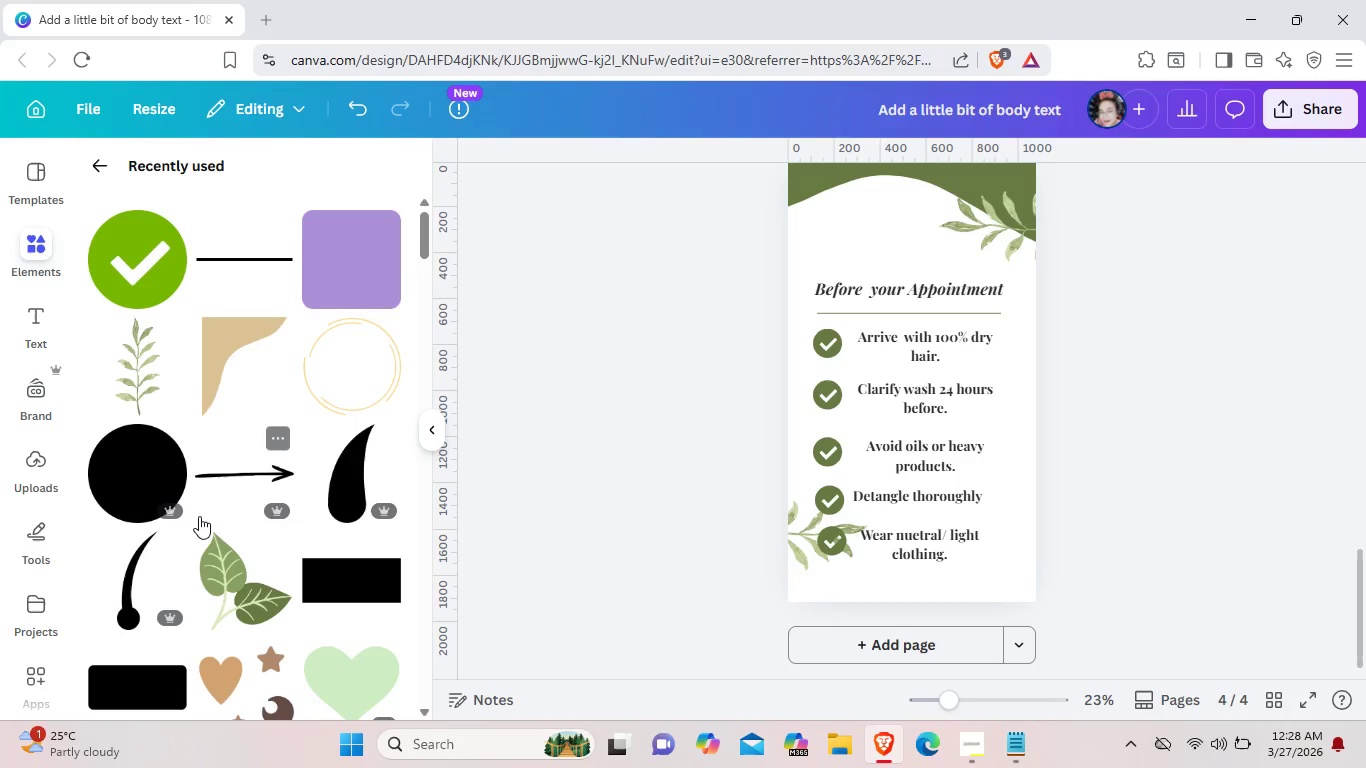 
scroll: coordinate [192, 525], scroll_direction: down, amount: 4.0
 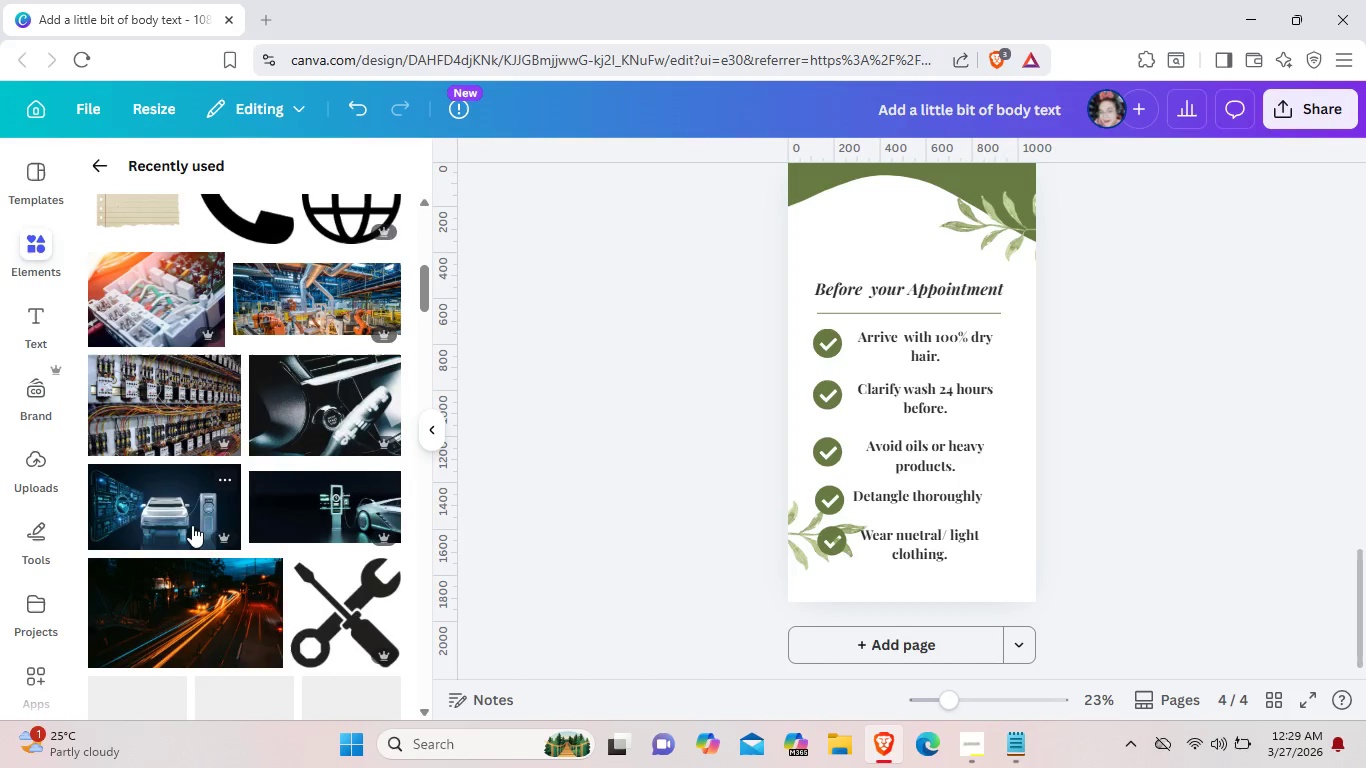 
scroll: coordinate [192, 525], scroll_direction: up, amount: 3.0
 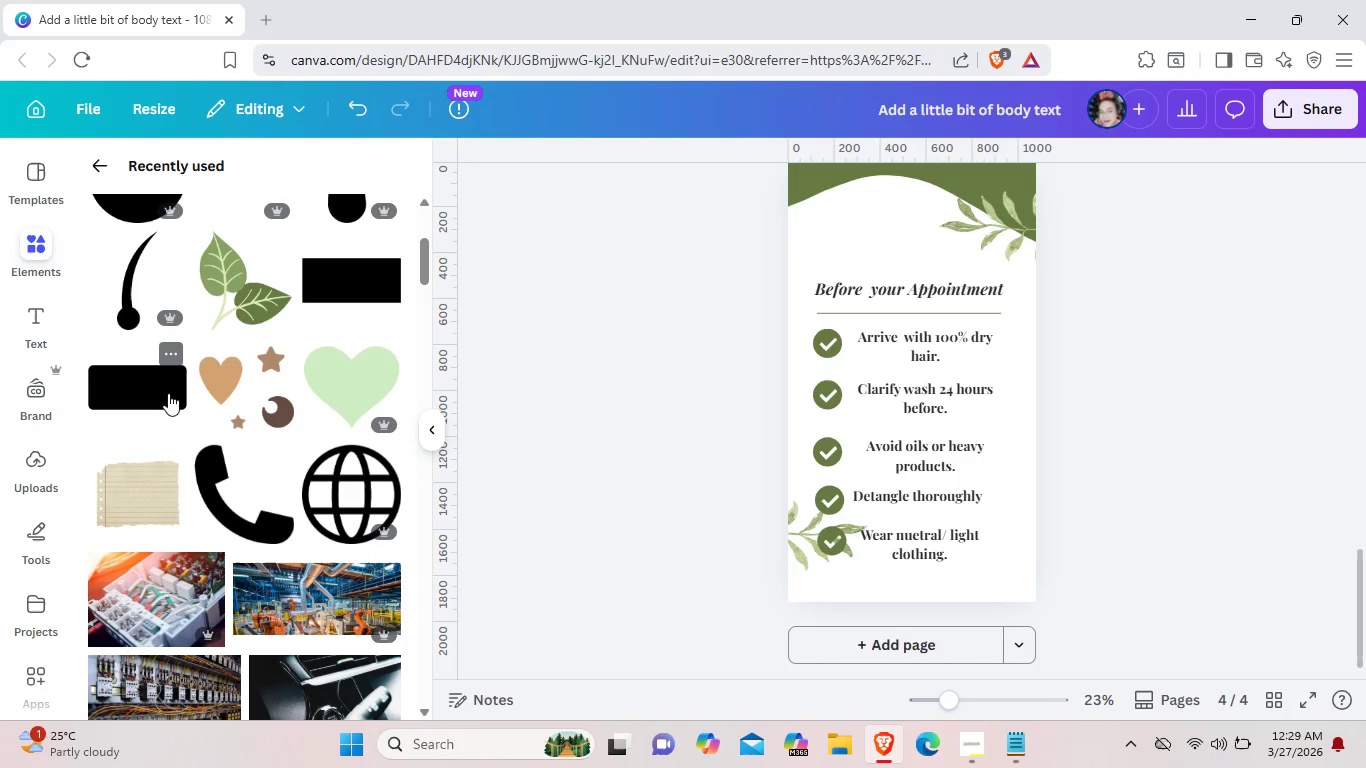 
left_click([168, 393])
 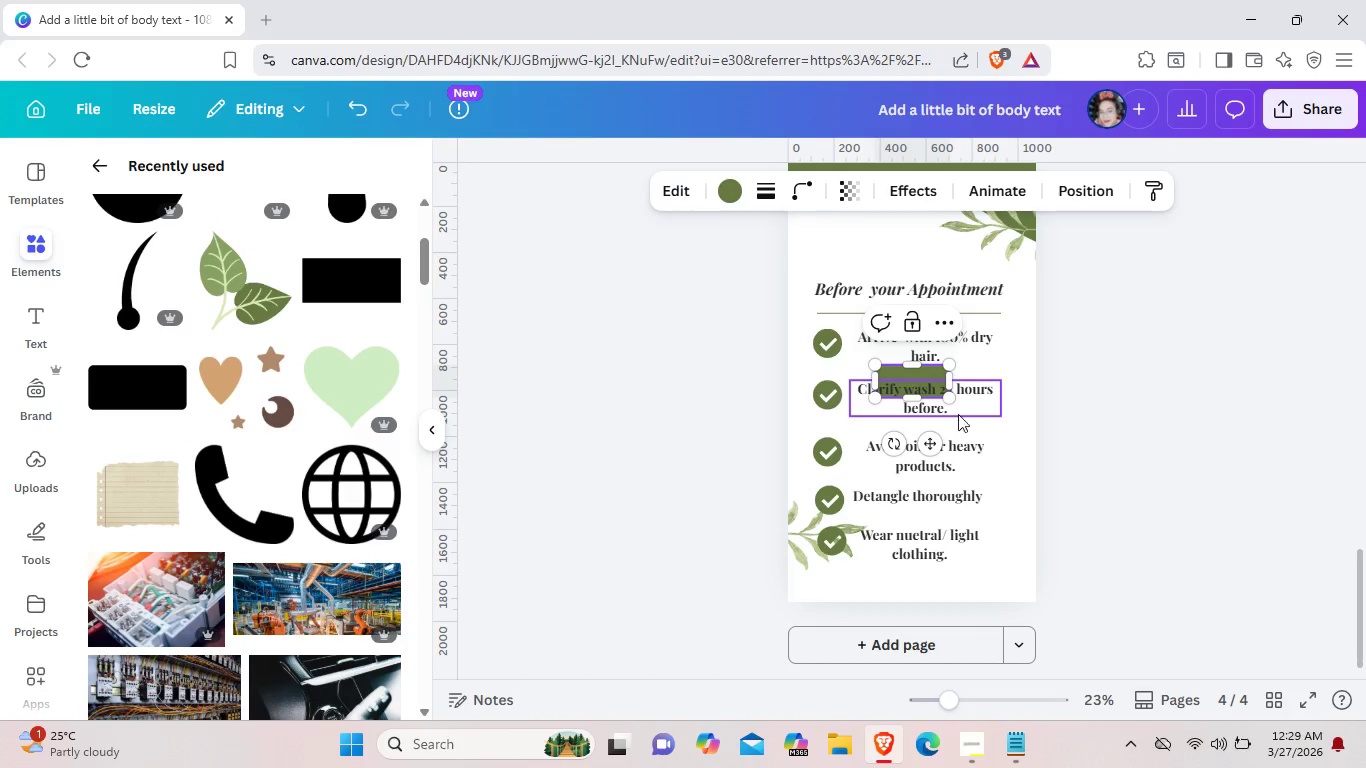 
left_click_drag(start_coordinate=[952, 400], to_coordinate=[1021, 422])
 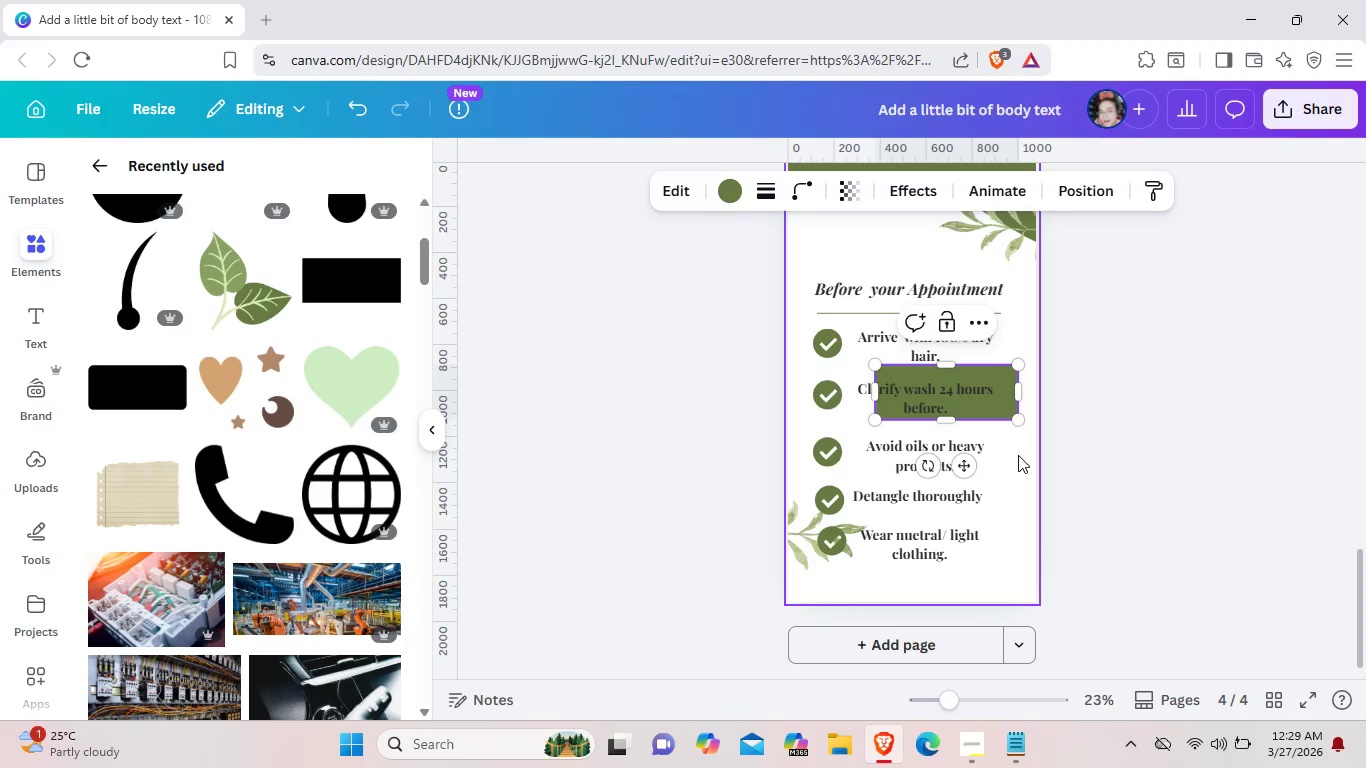 
left_click([1018, 455])
 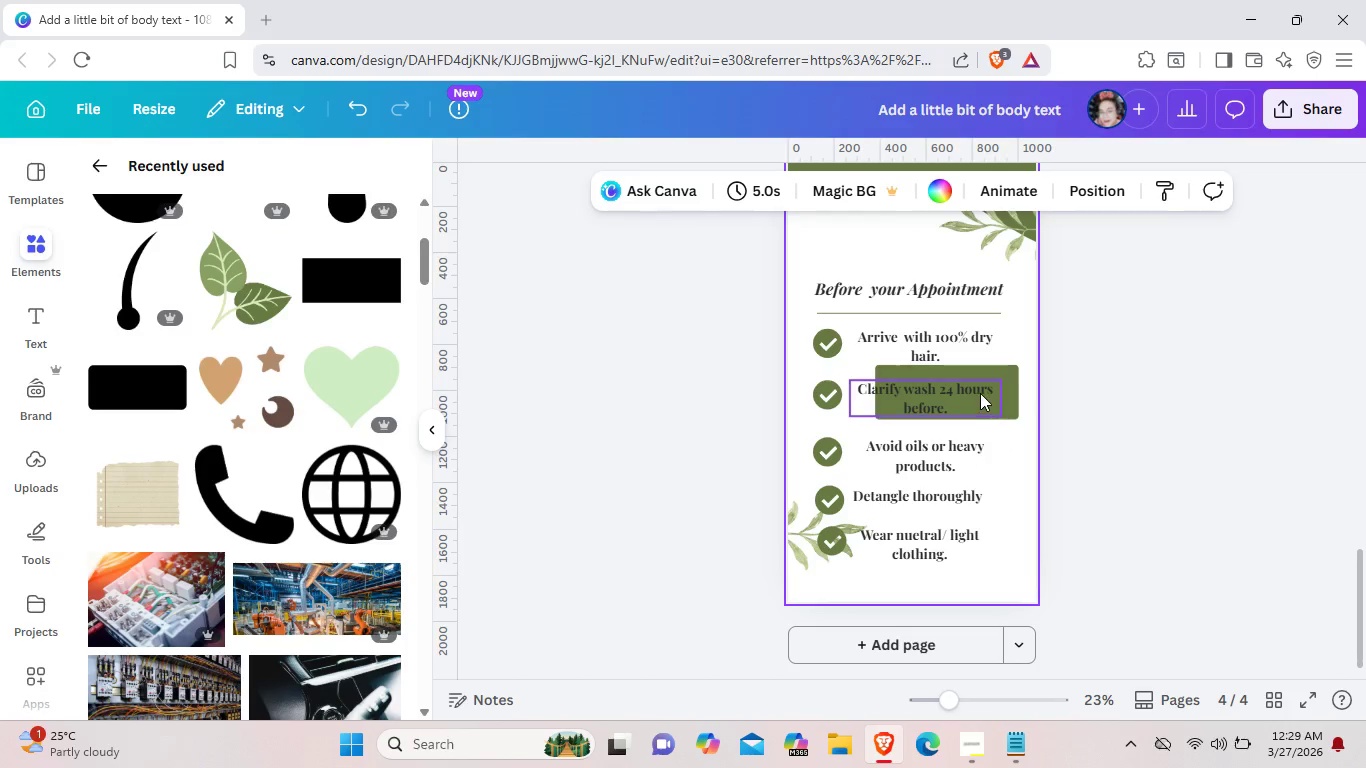 
left_click_drag(start_coordinate=[980, 393], to_coordinate=[918, 339])
 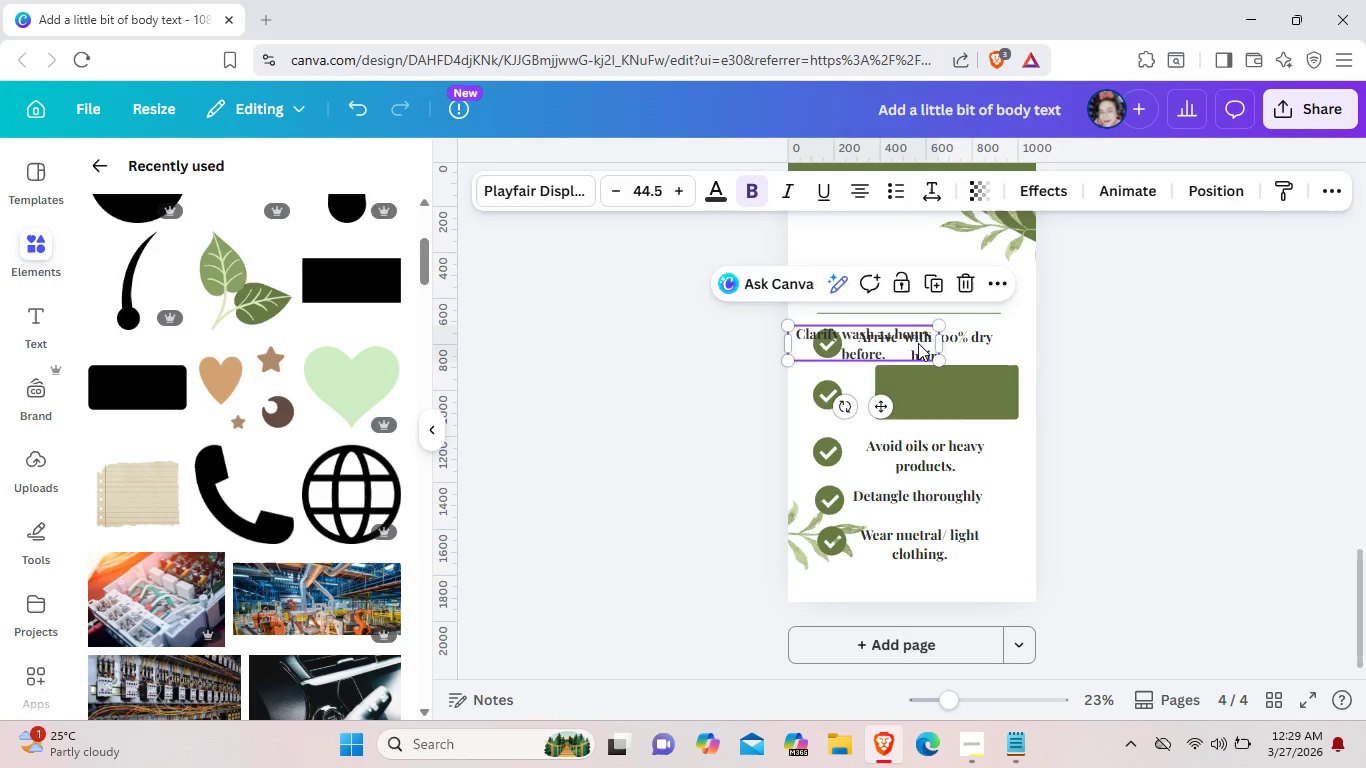 
key(Control+Z)
 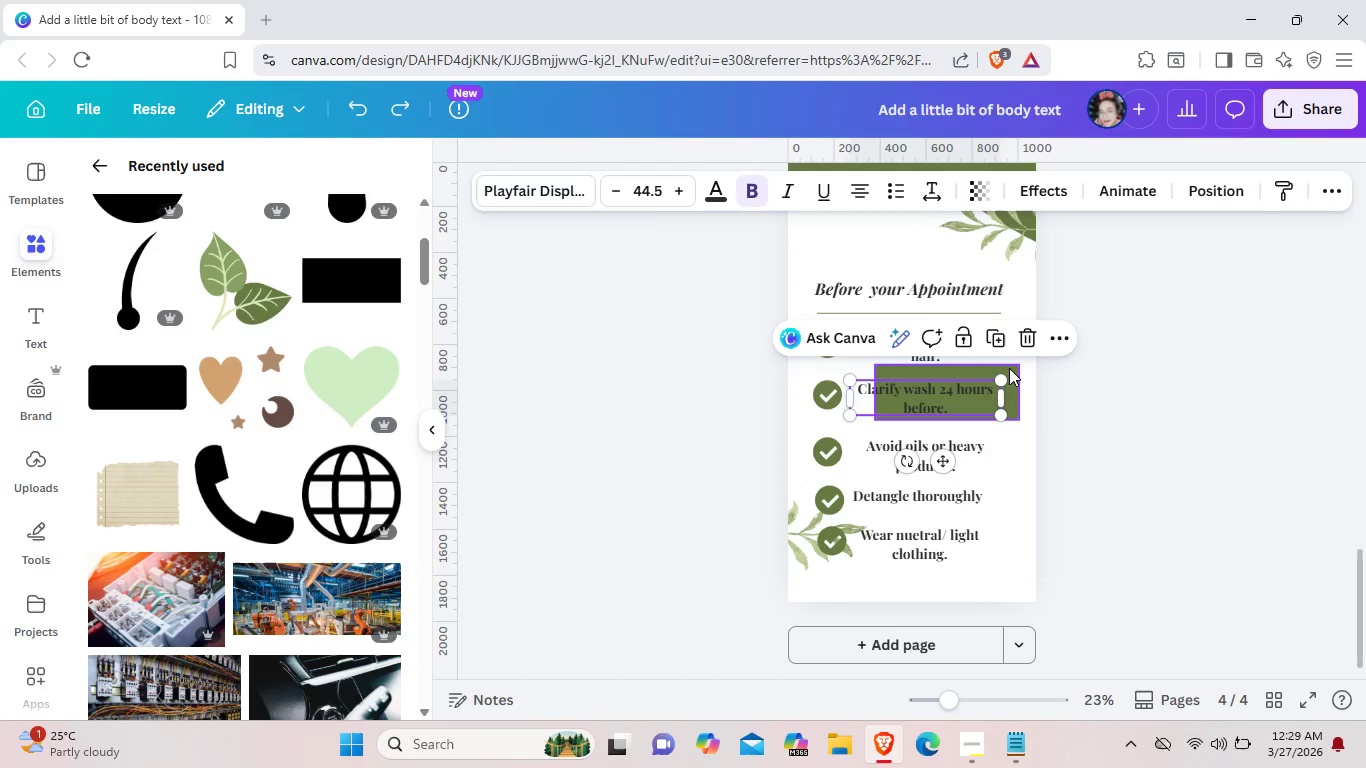 
left_click_drag(start_coordinate=[1009, 368], to_coordinate=[949, 322])
 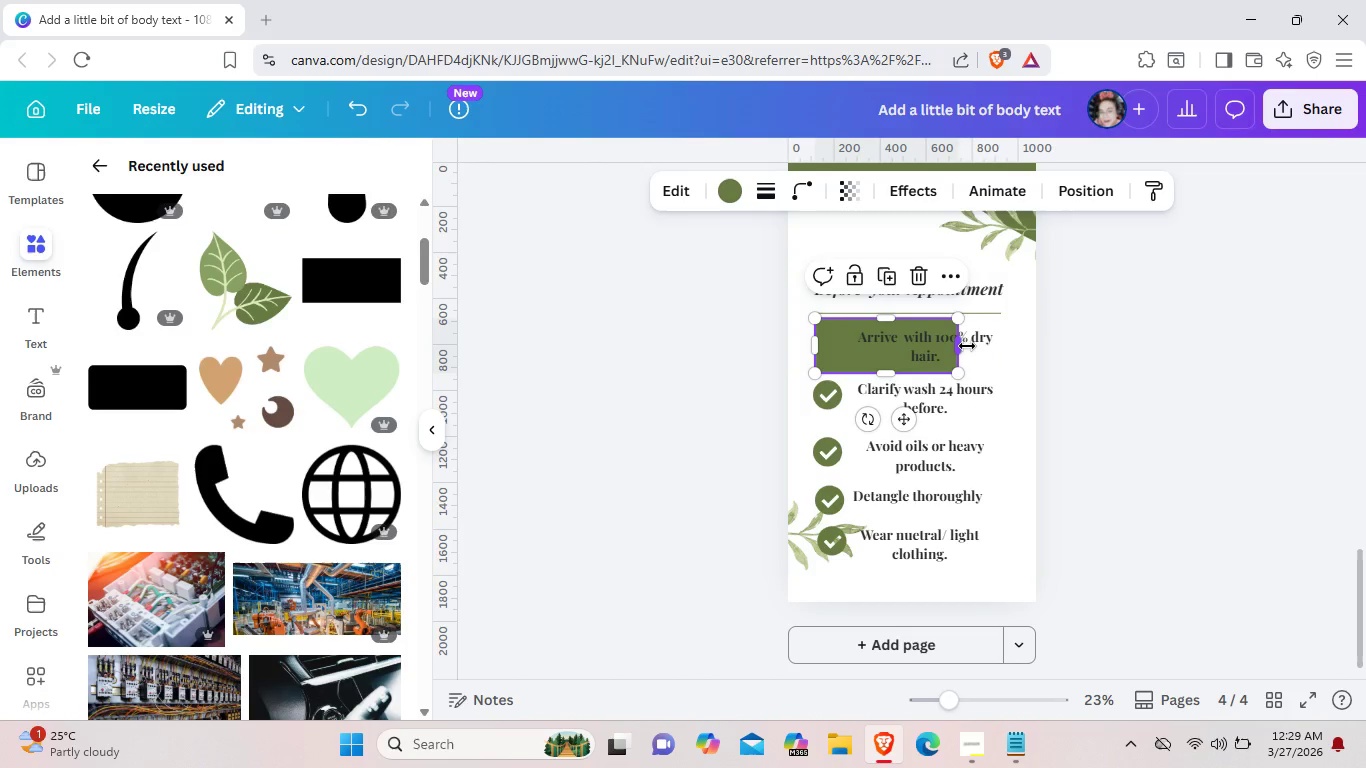 
left_click_drag(start_coordinate=[963, 342], to_coordinate=[1021, 351])
 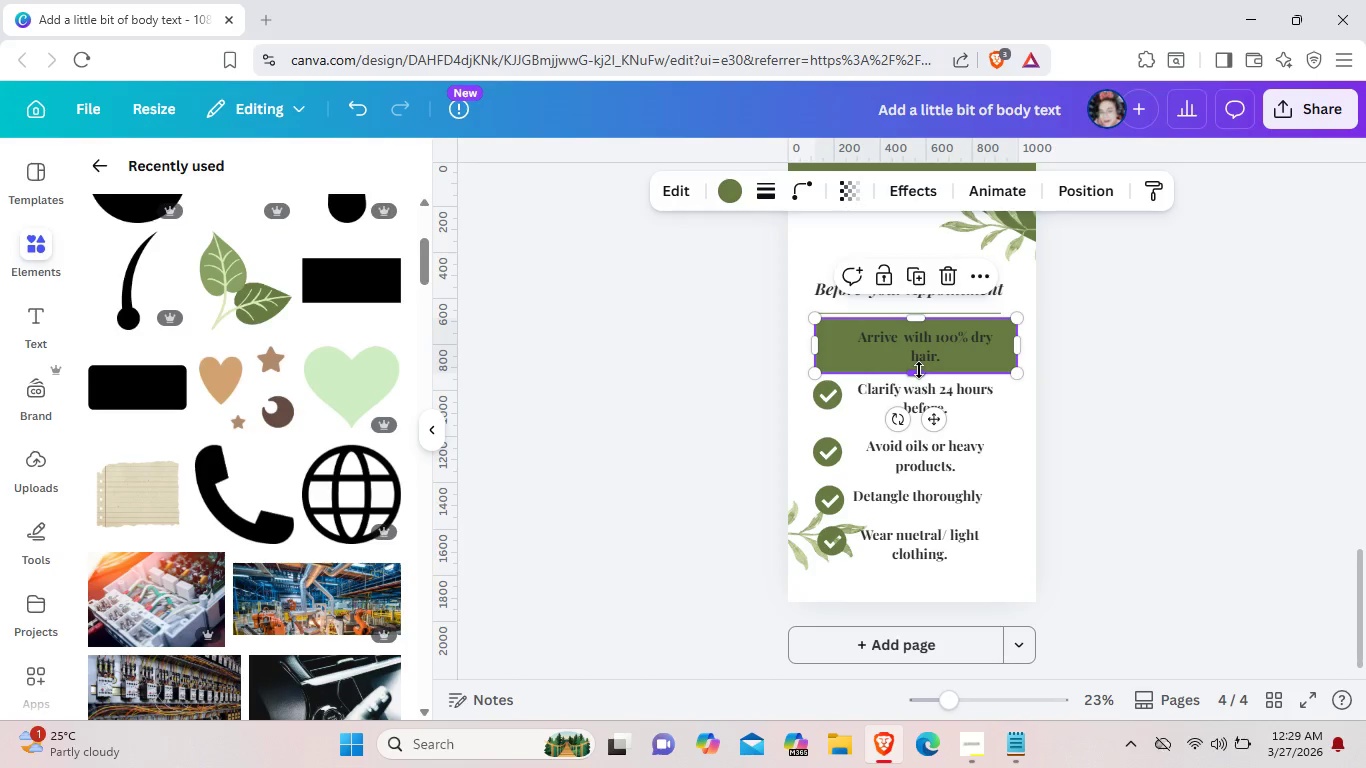 
left_click_drag(start_coordinate=[919, 370], to_coordinate=[926, 566])
 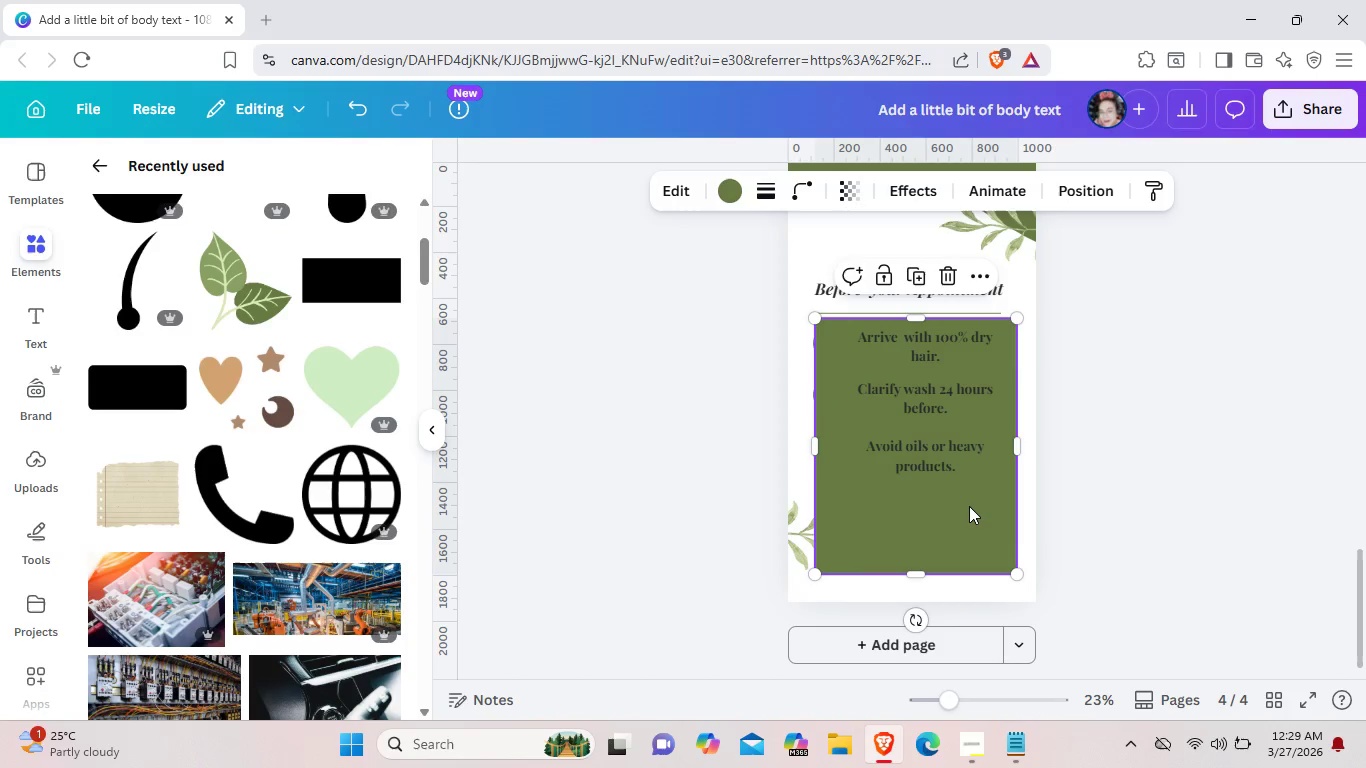 
left_click_drag(start_coordinate=[969, 506], to_coordinate=[963, 508])
 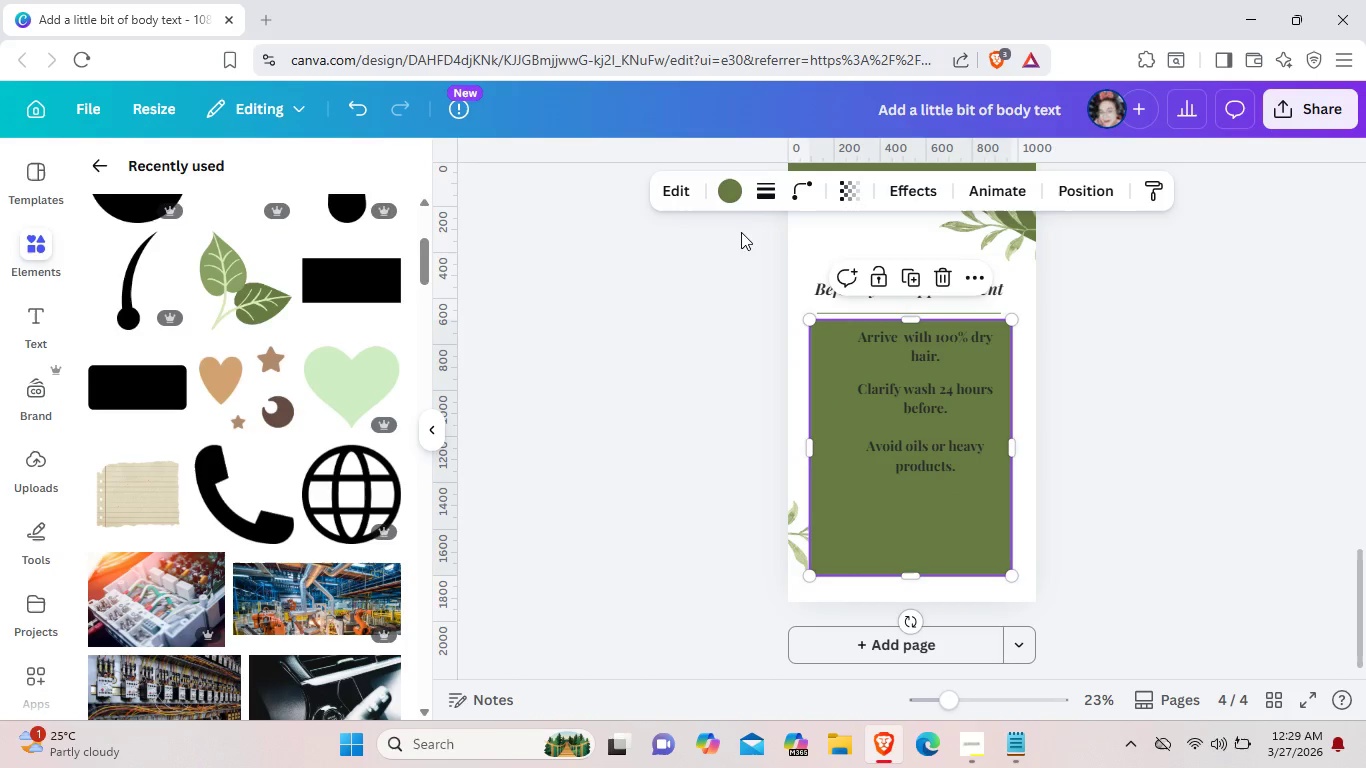 
left_click([735, 196])
 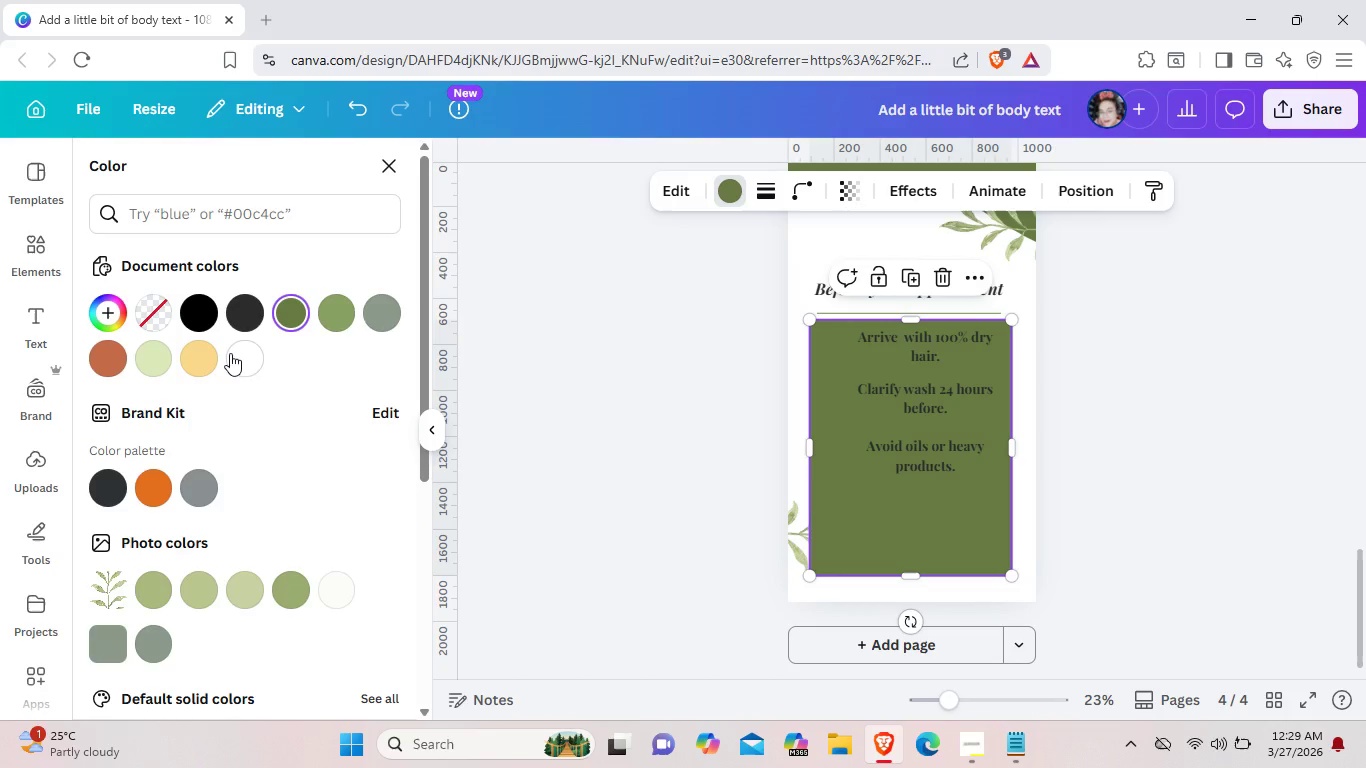 
left_click([244, 365])
 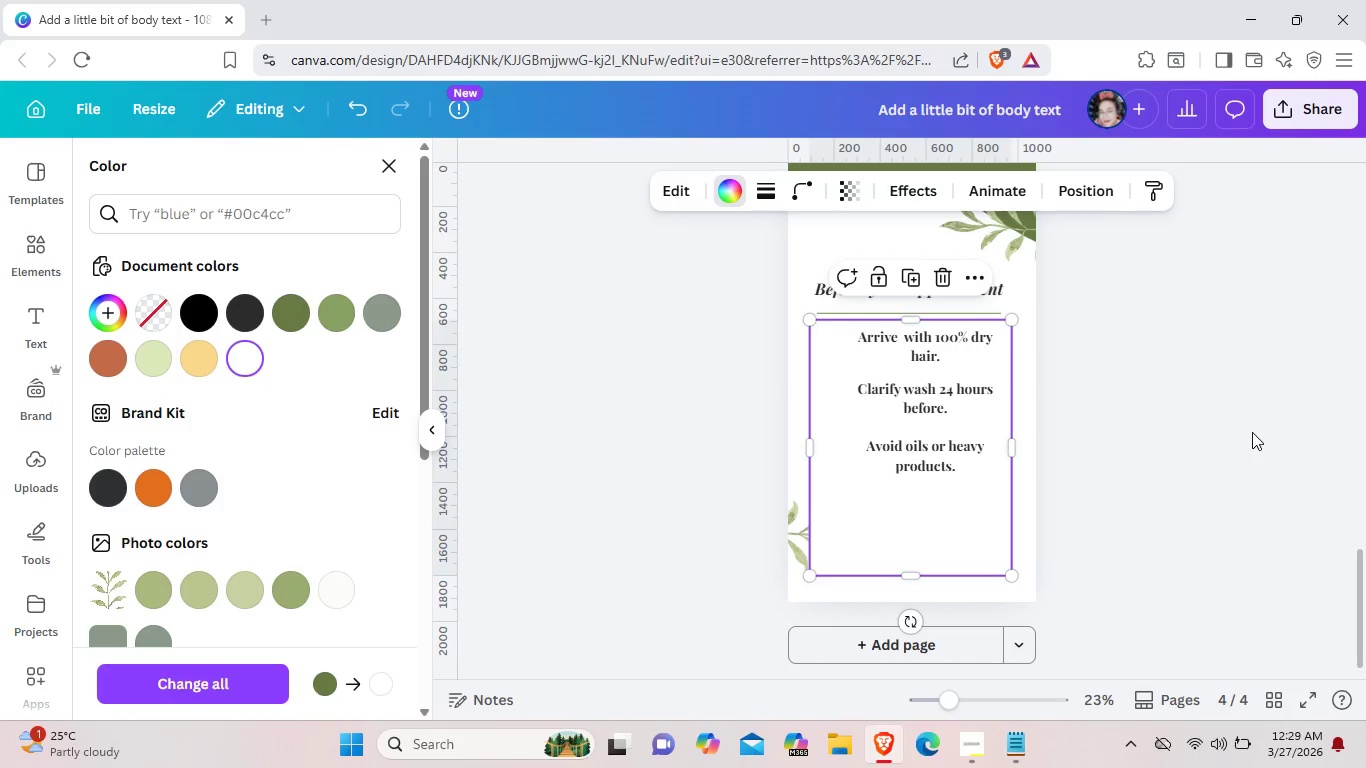 
left_click([1252, 433])
 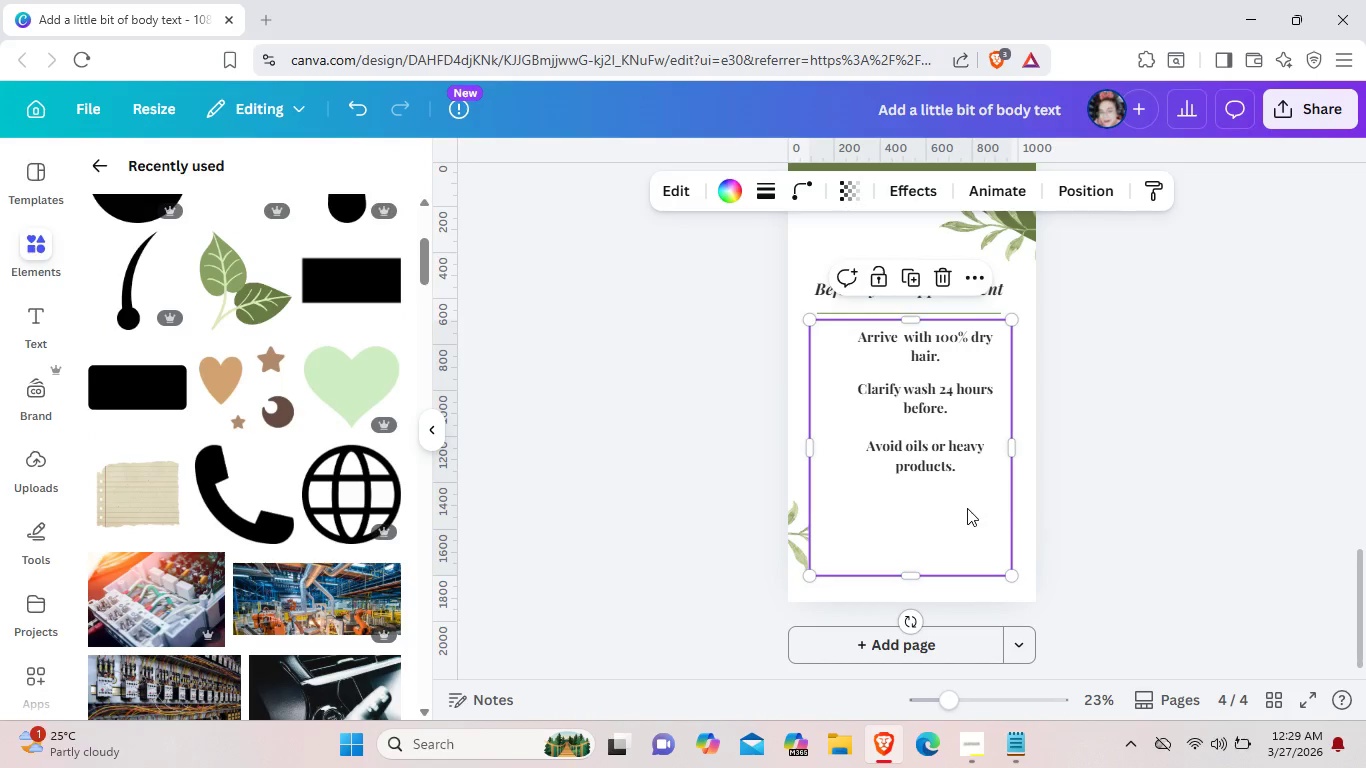 
left_click([1085, 502])
 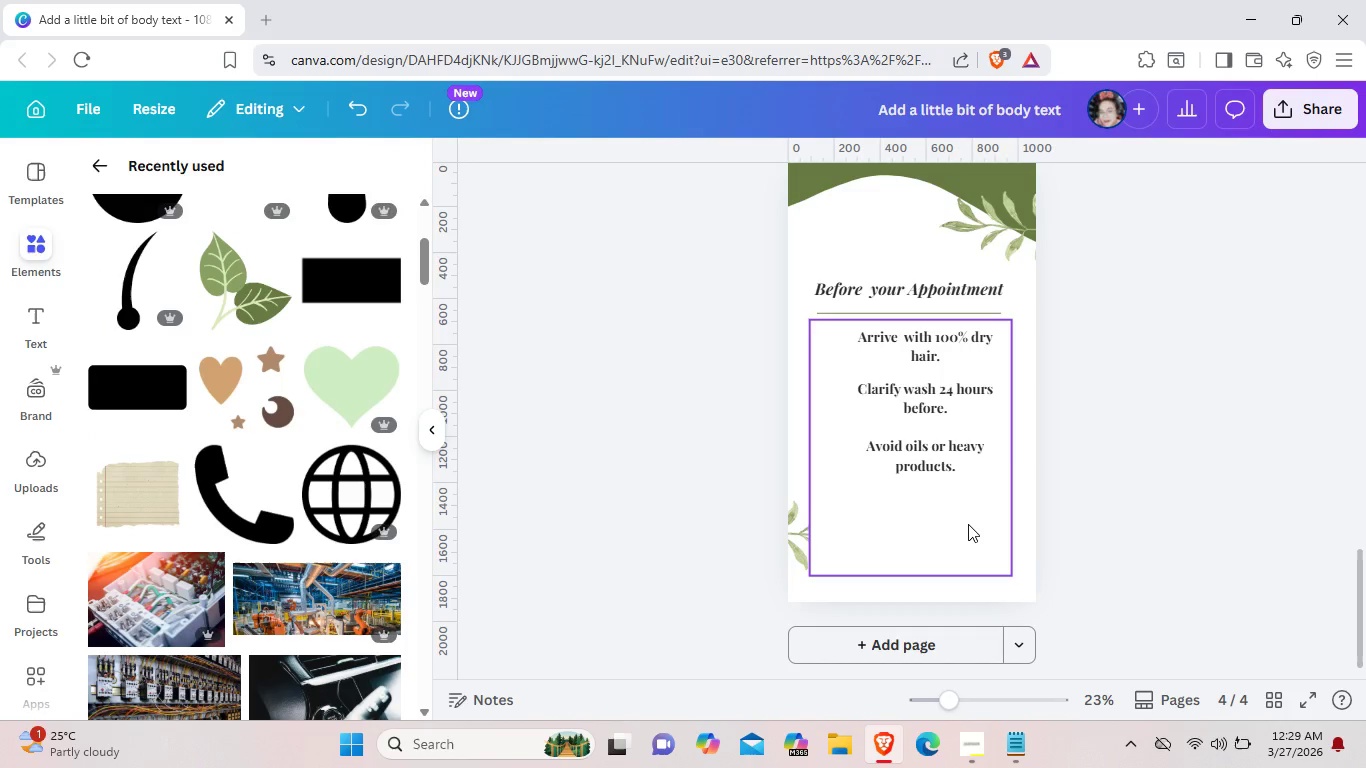 
left_click([968, 524])
 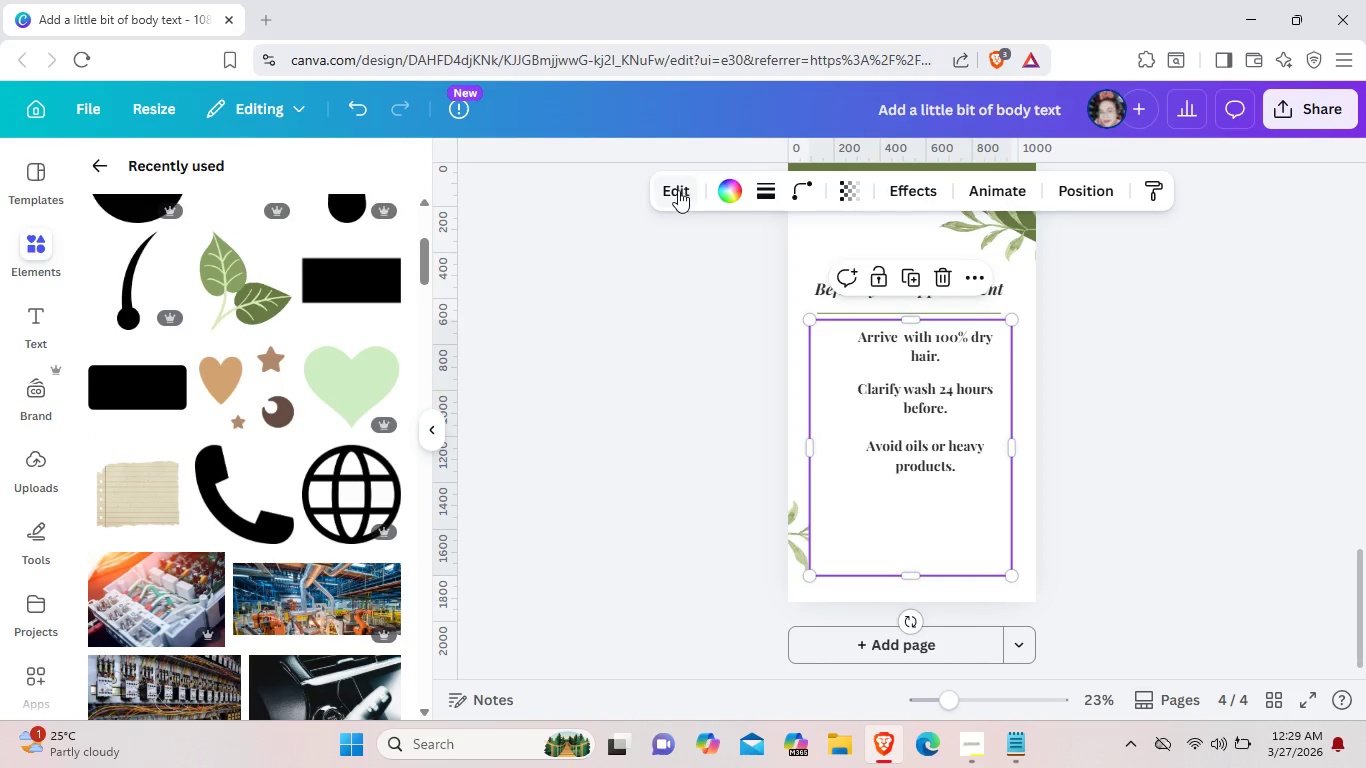 
left_click([678, 190])
 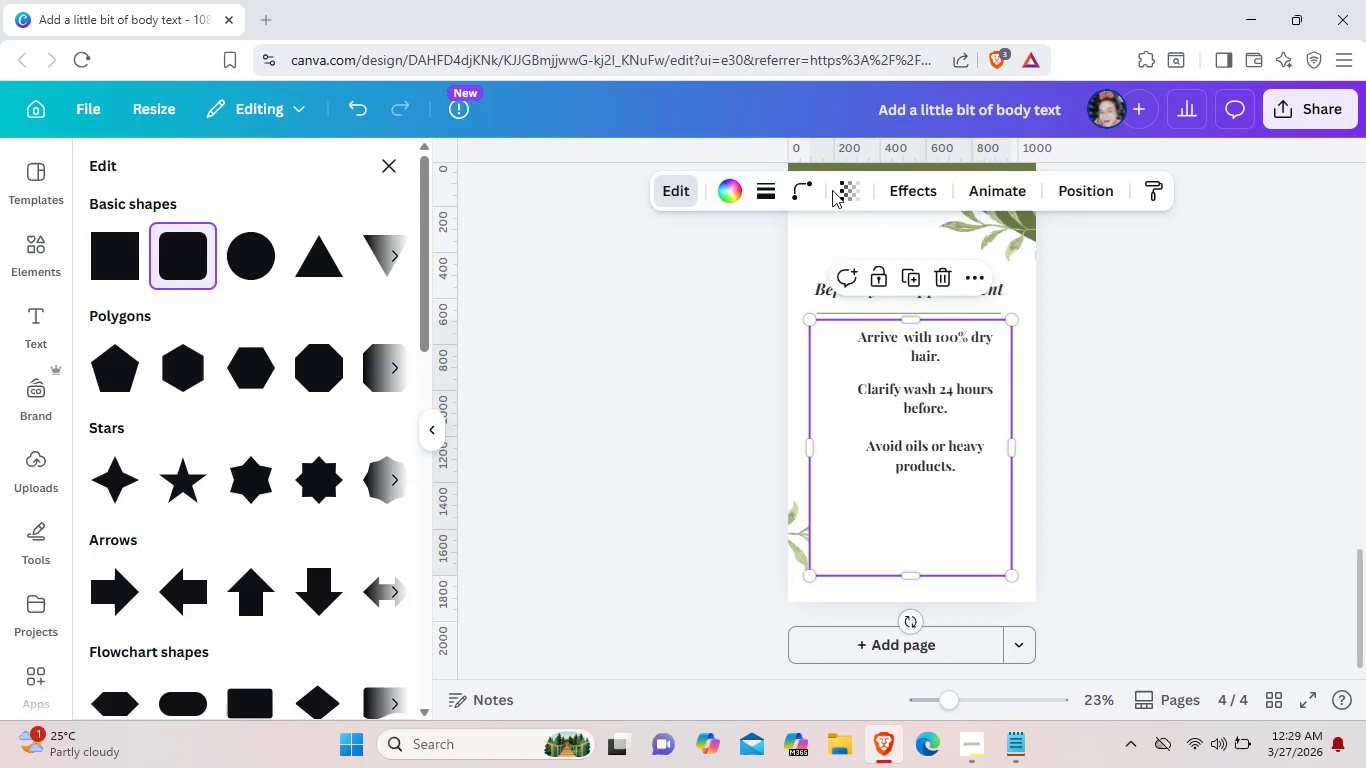 
left_click([924, 191])
 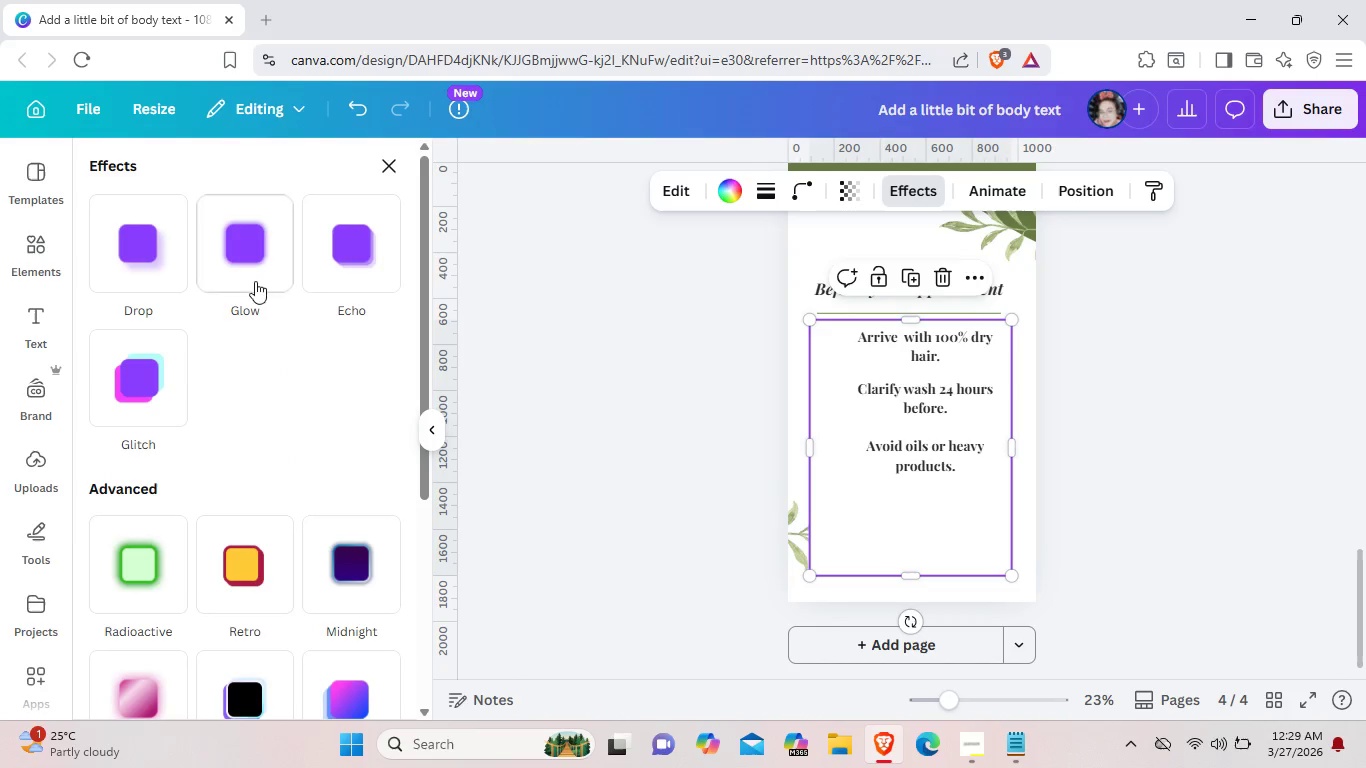 
left_click([167, 266])
 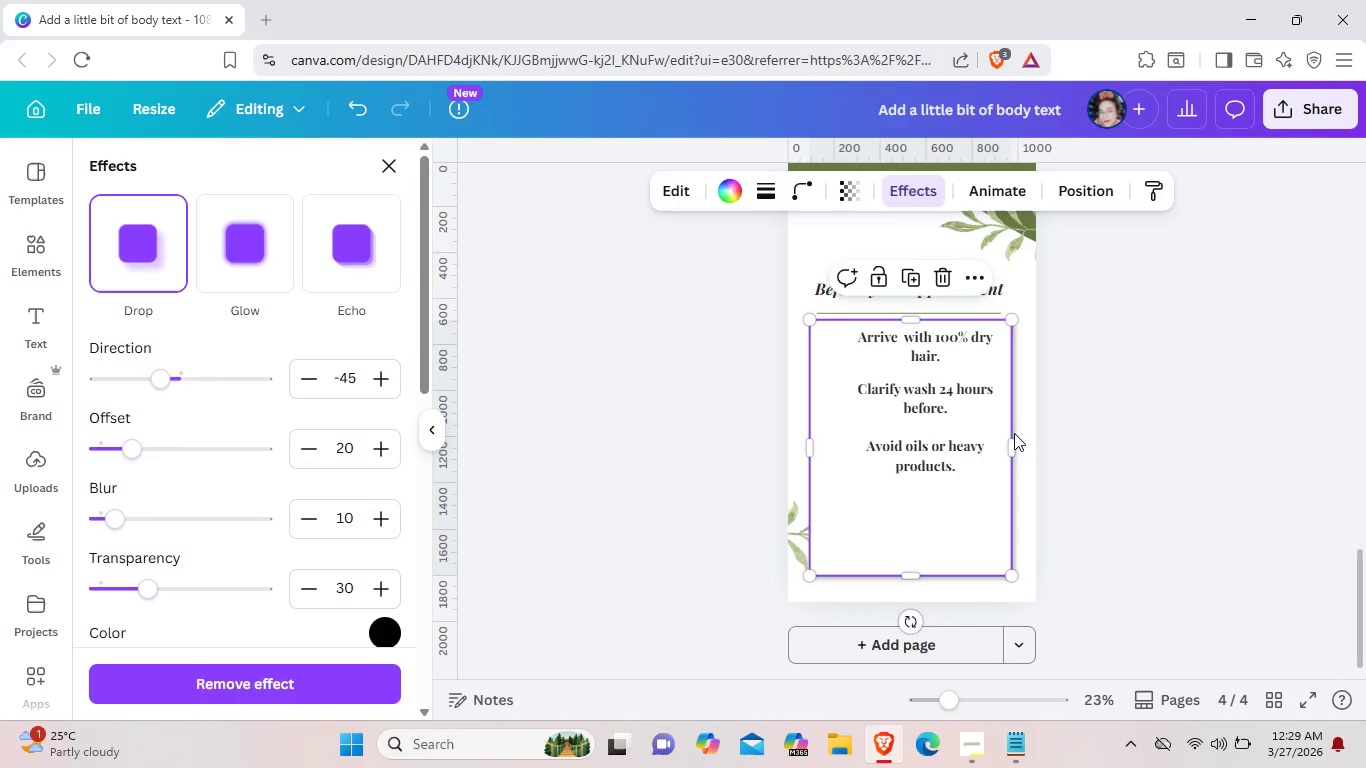 
left_click([1145, 453])
 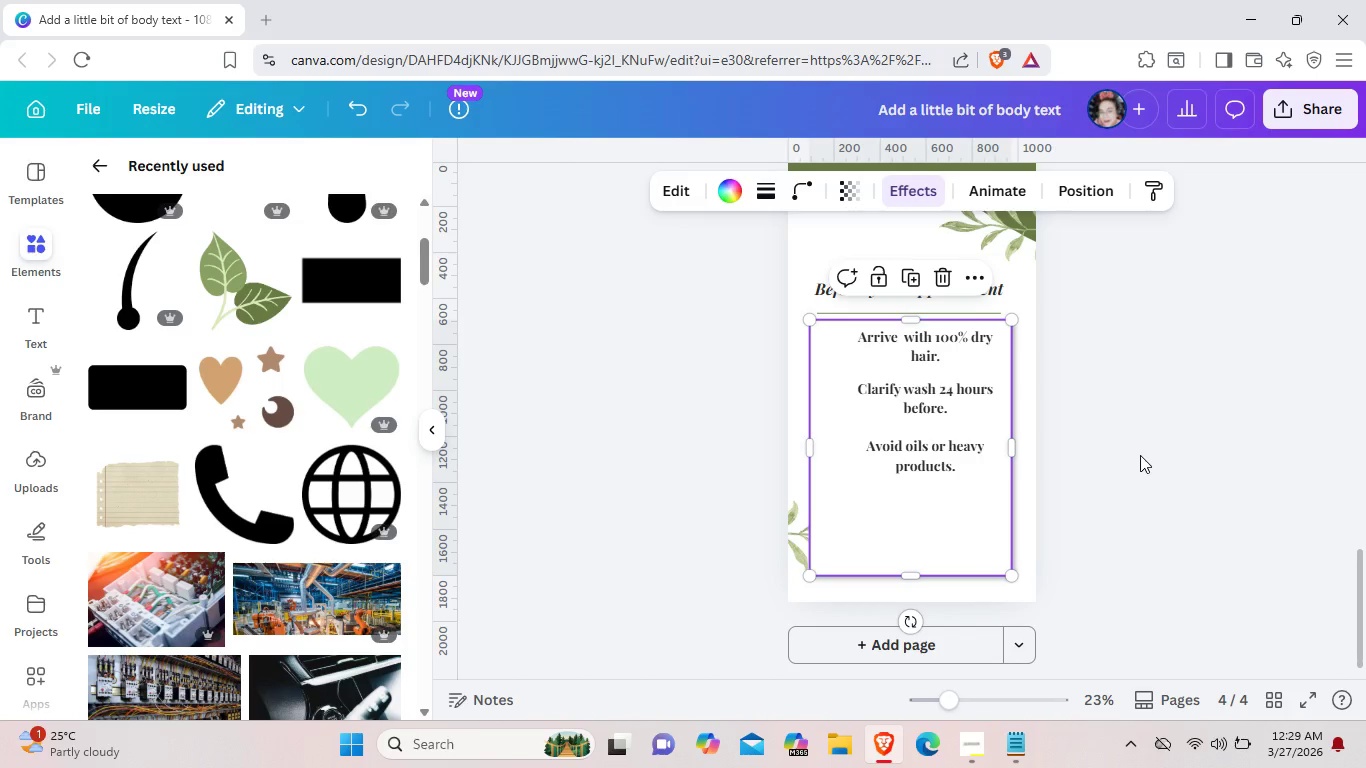 
left_click([1140, 455])
 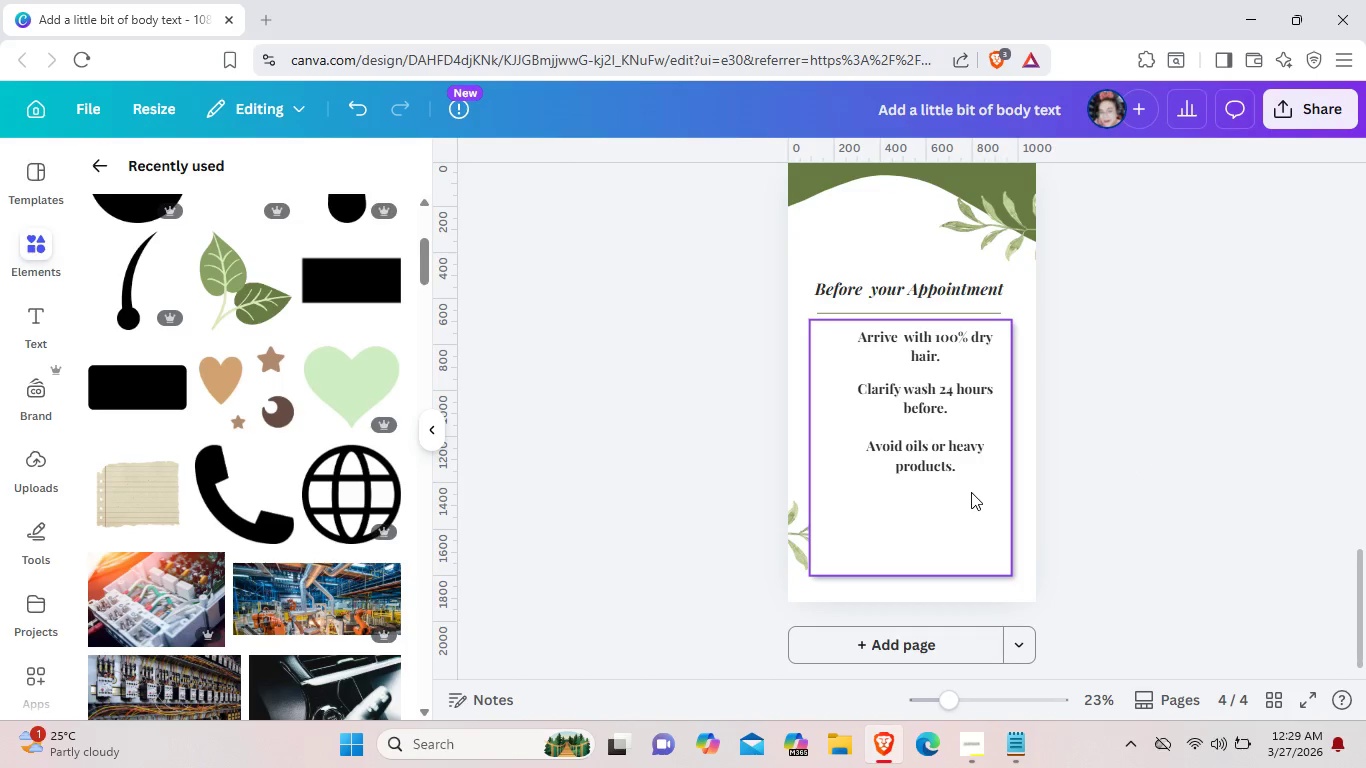 
left_click([971, 493])
 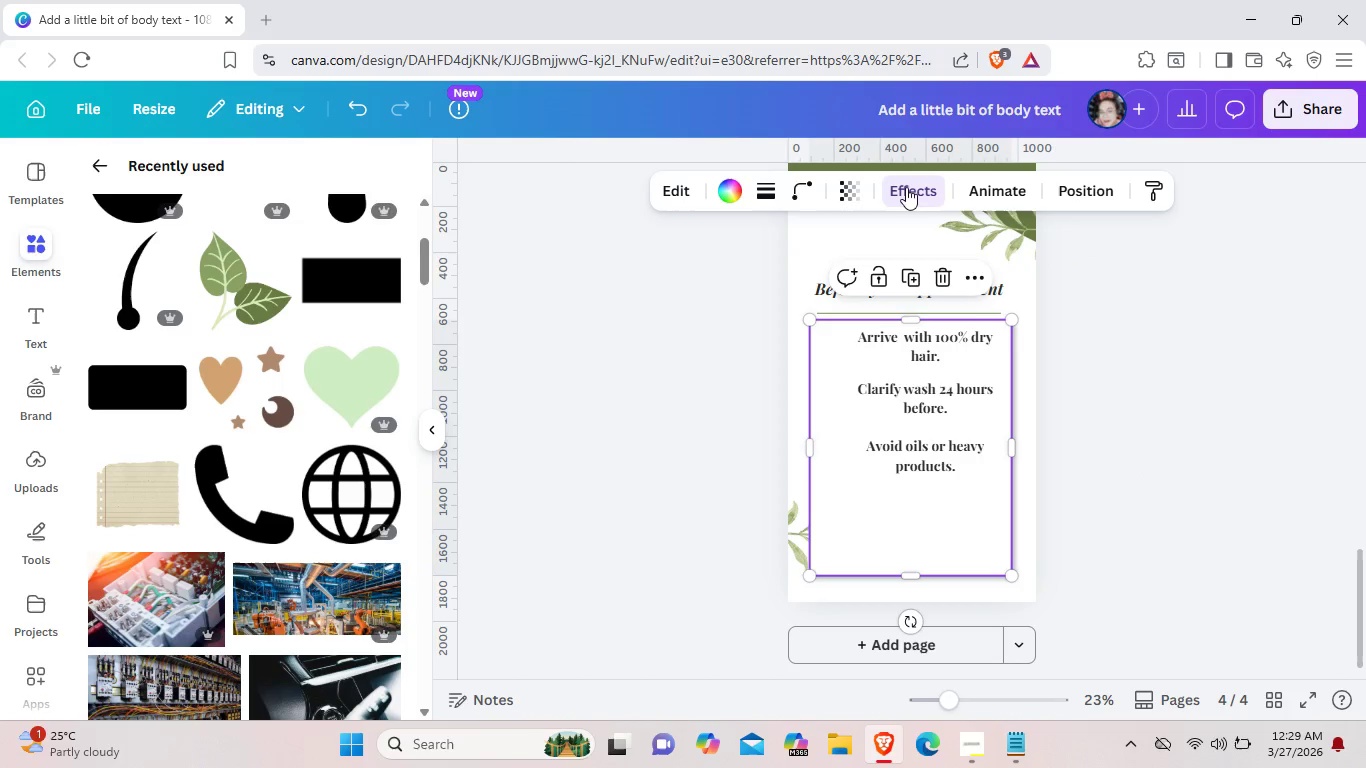 
left_click([906, 187])
 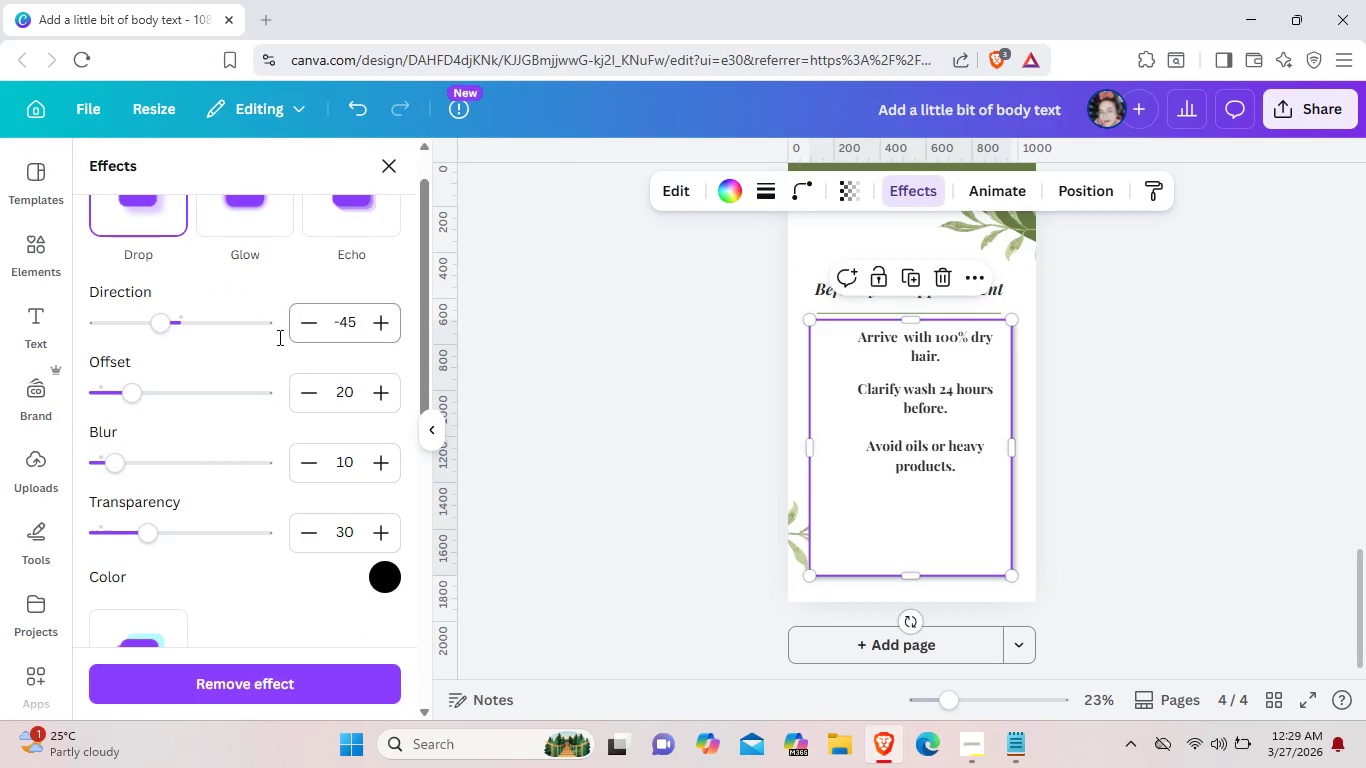 
scroll: coordinate [225, 366], scroll_direction: up, amount: 3.0
 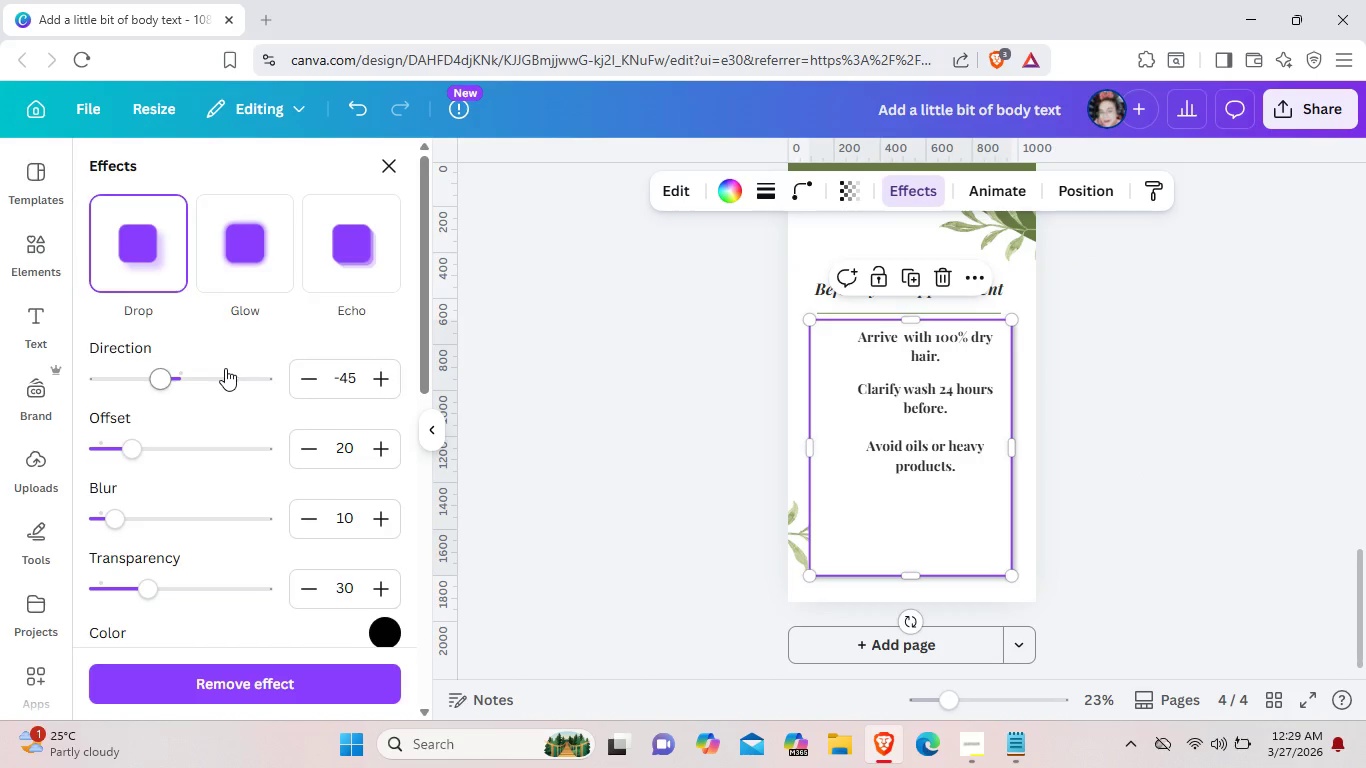 
scroll: coordinate [226, 373], scroll_direction: down, amount: 5.0
 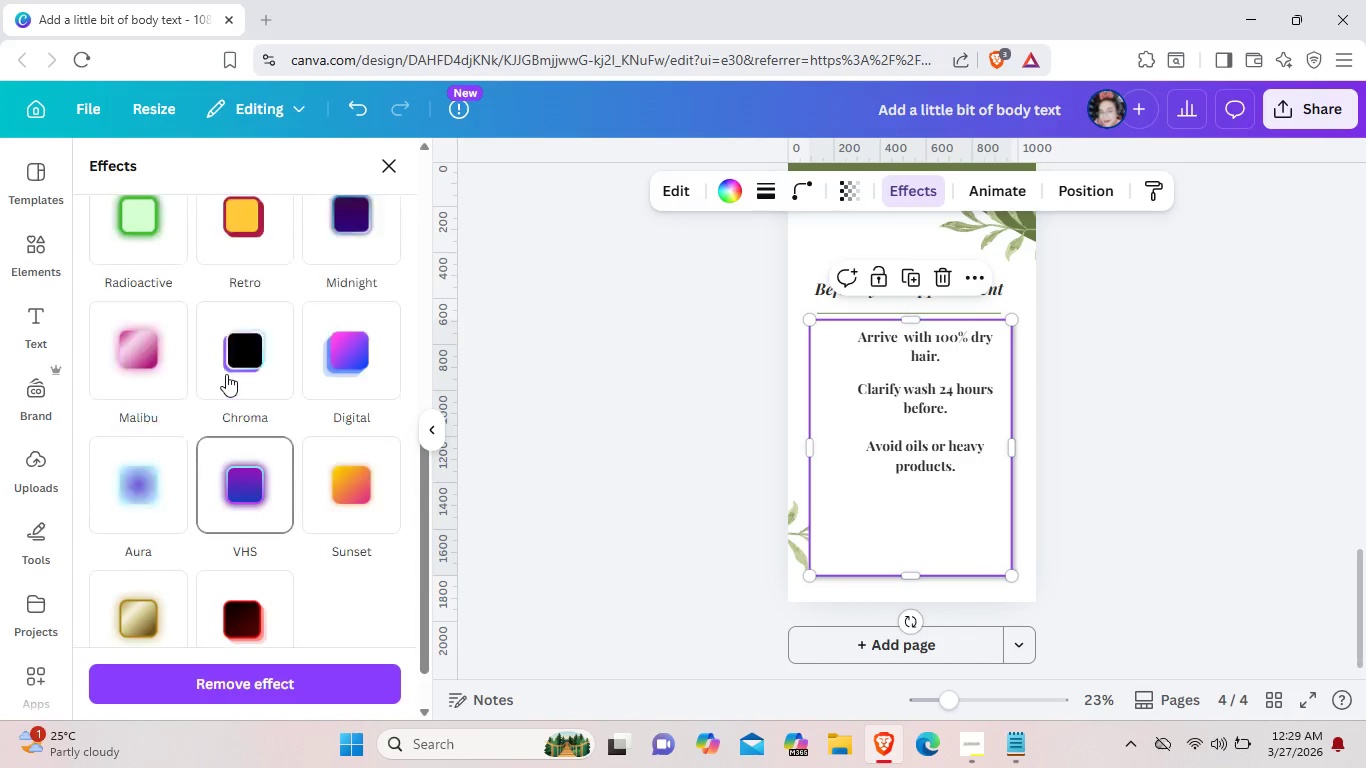 
scroll: coordinate [211, 378], scroll_direction: up, amount: 9.0
 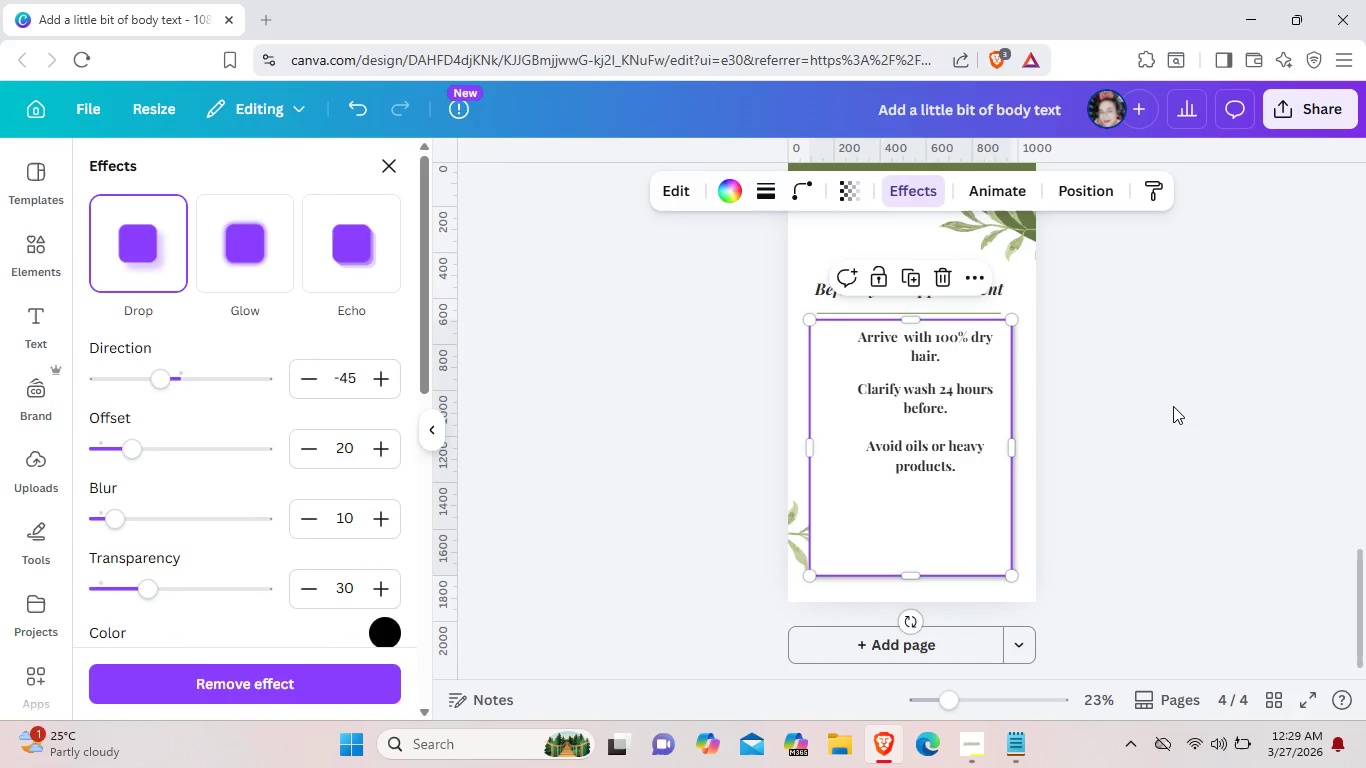 
left_click([1173, 406])
 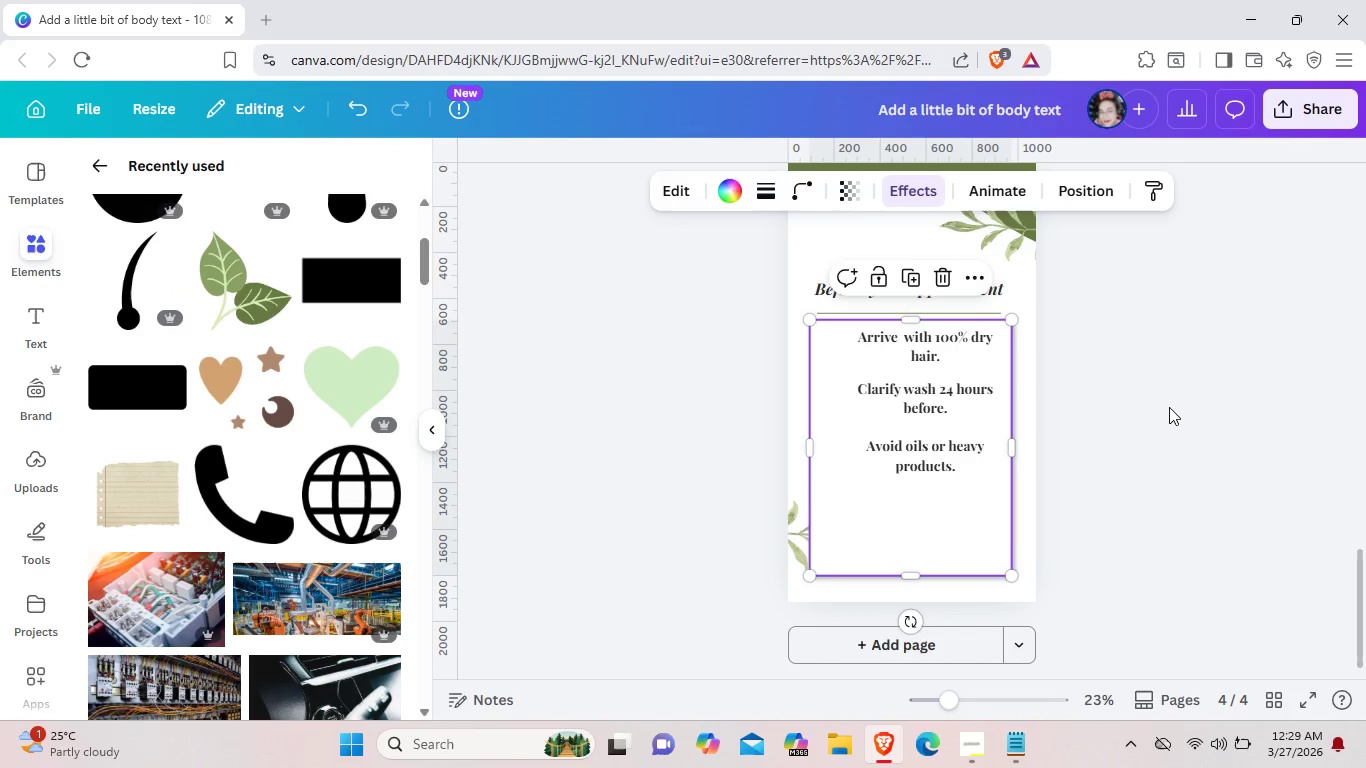 
left_click([1169, 407])
 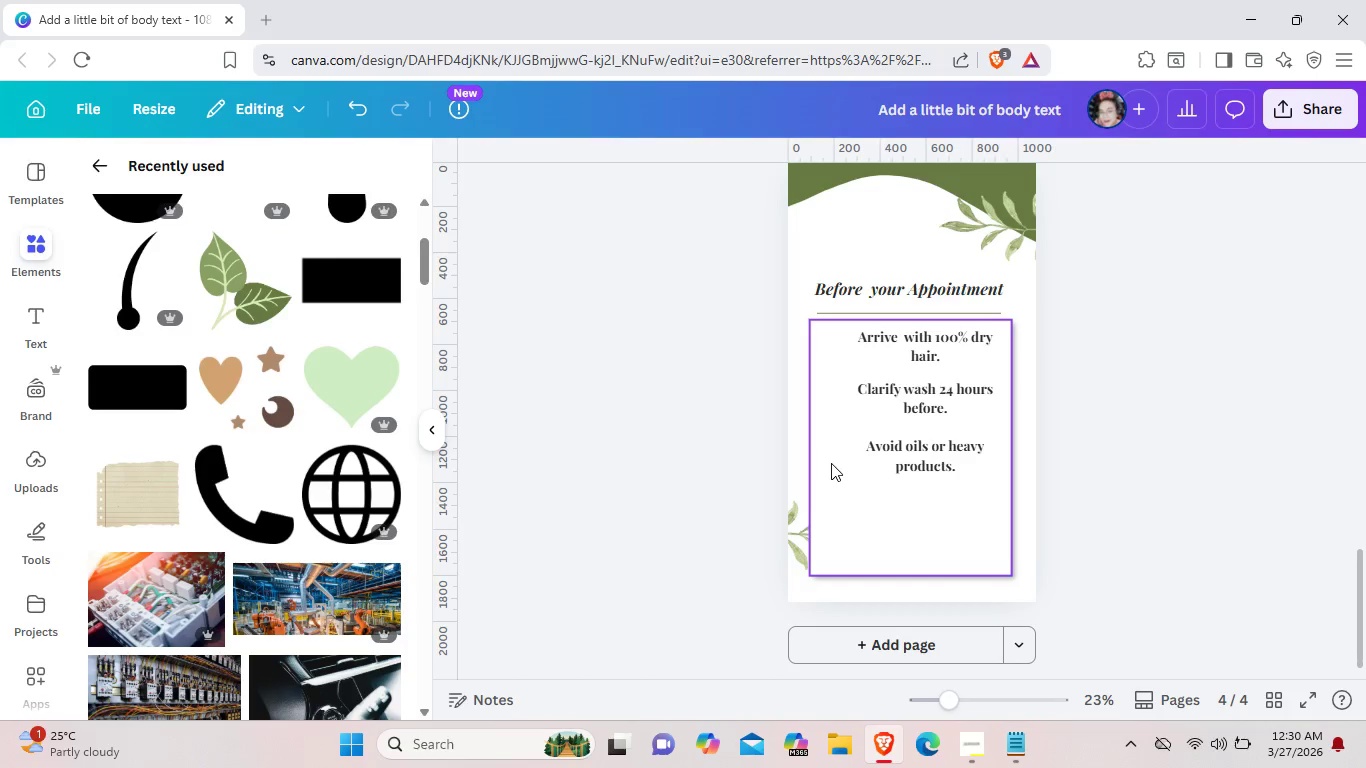 
wait(5.45)
 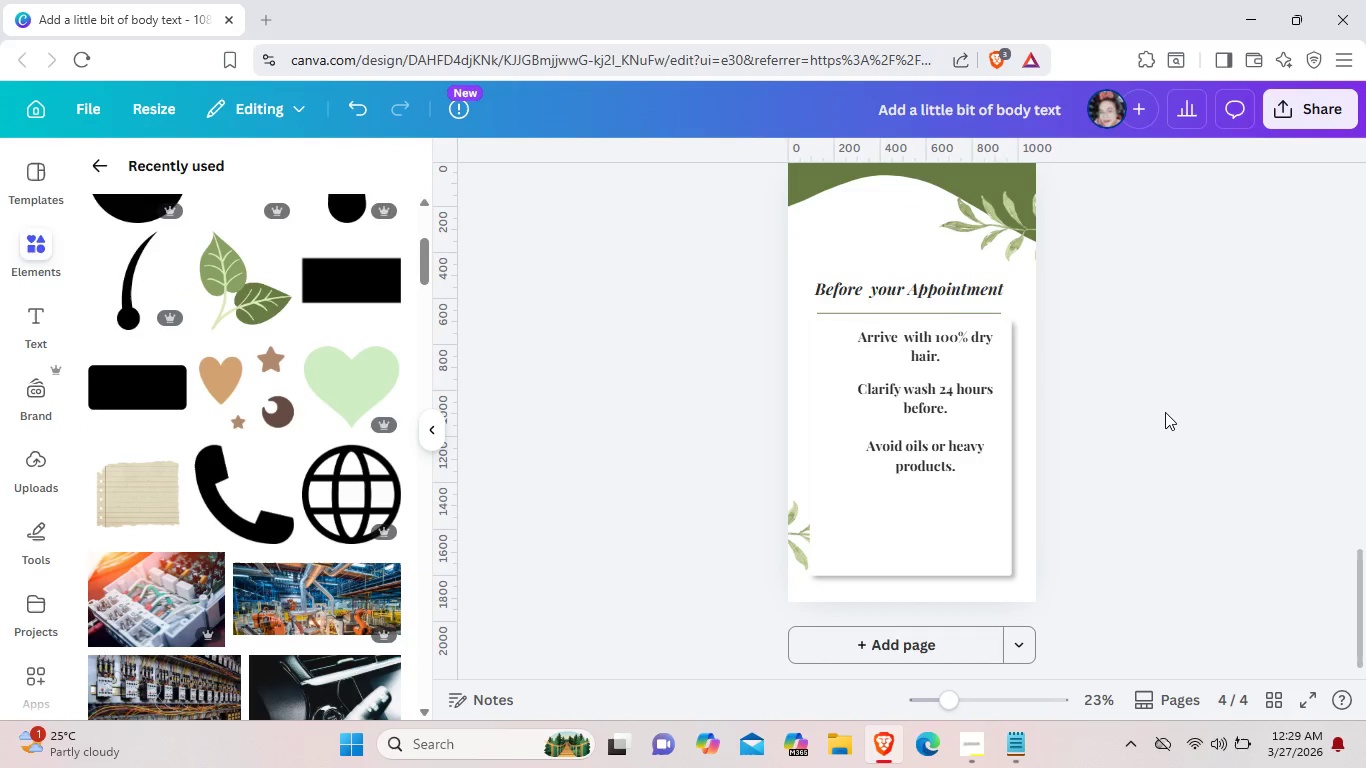 
right_click([831, 463])
 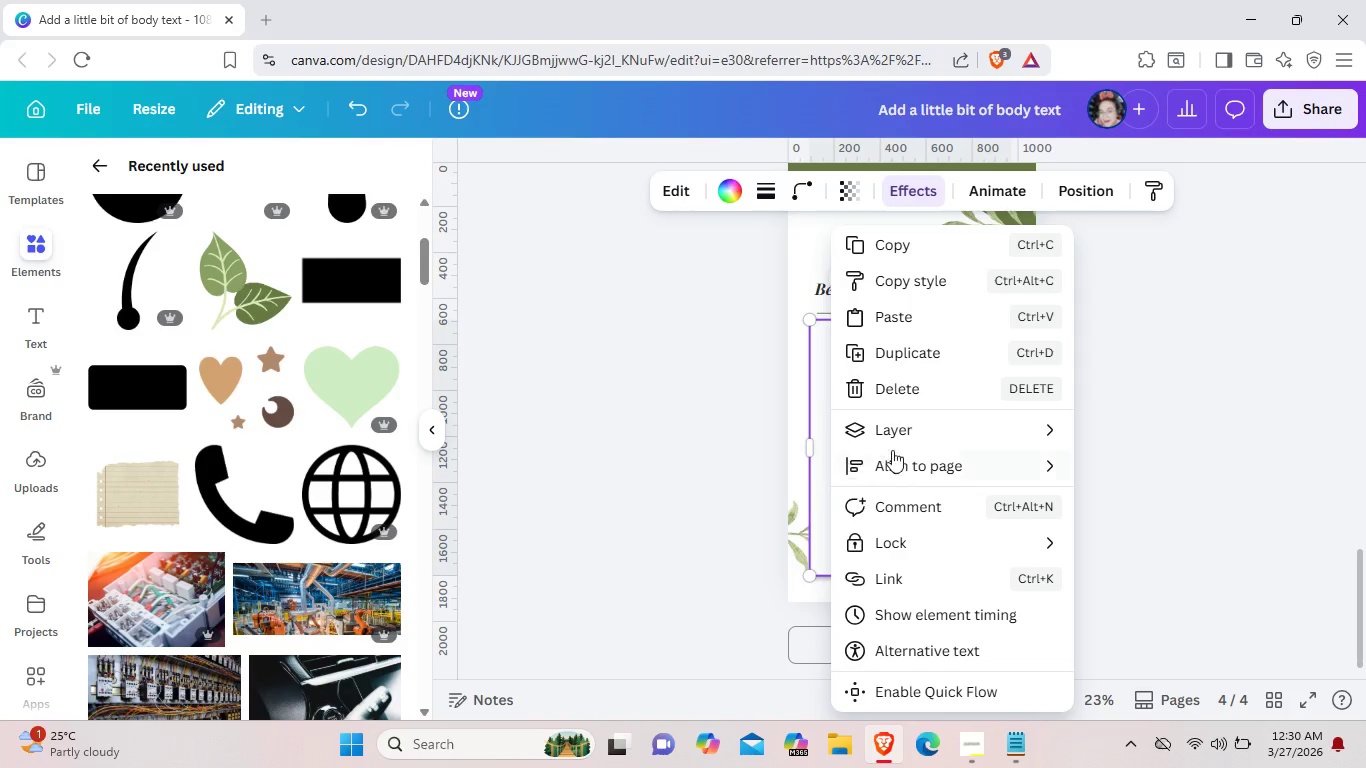 
mouse_move([941, 436])
 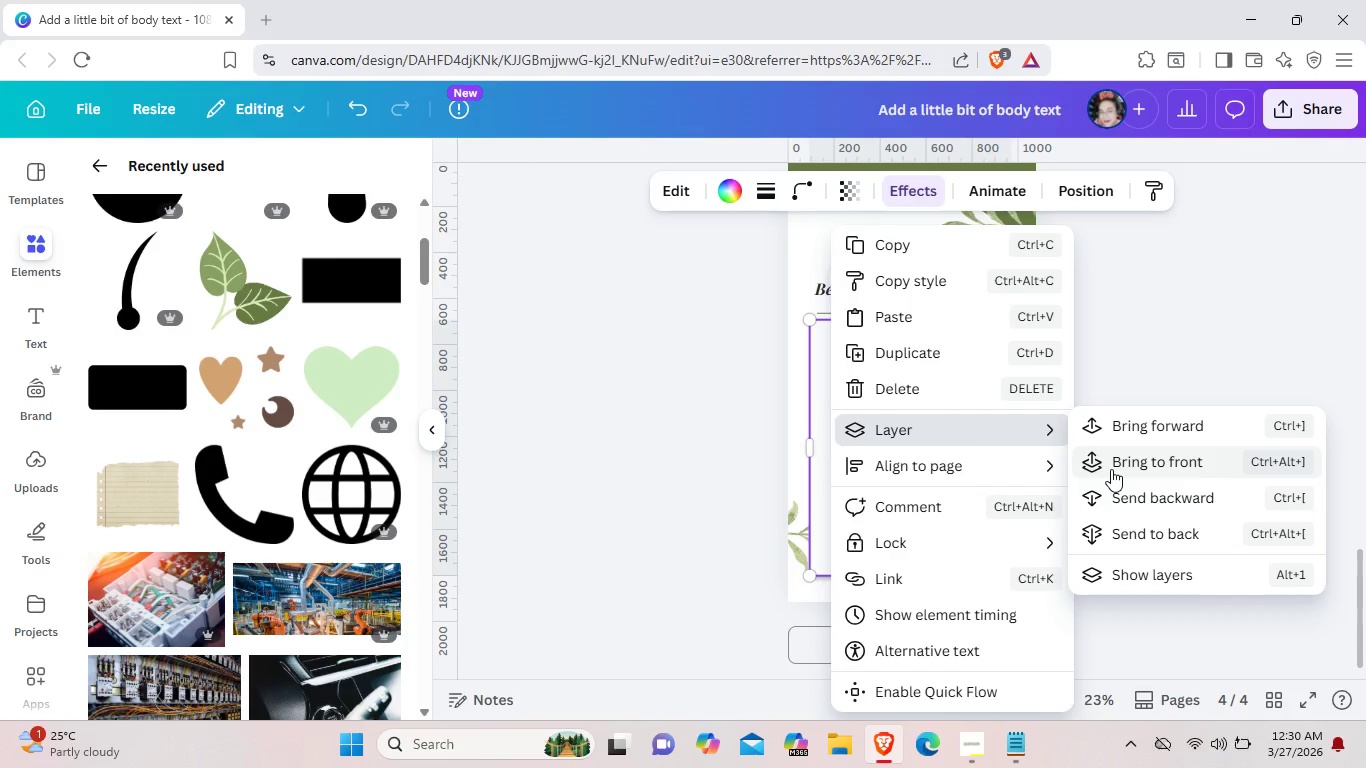 
left_click([1111, 469])
 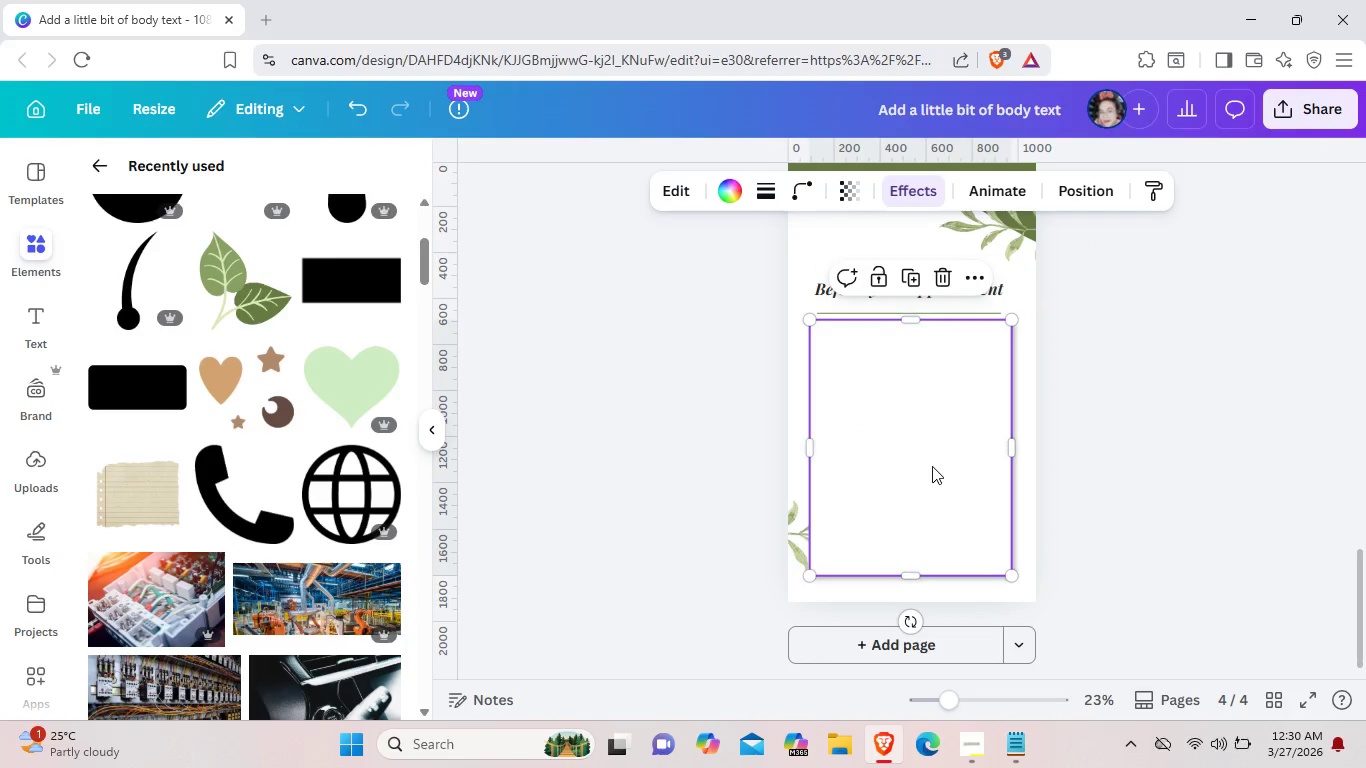 
right_click([932, 466])
 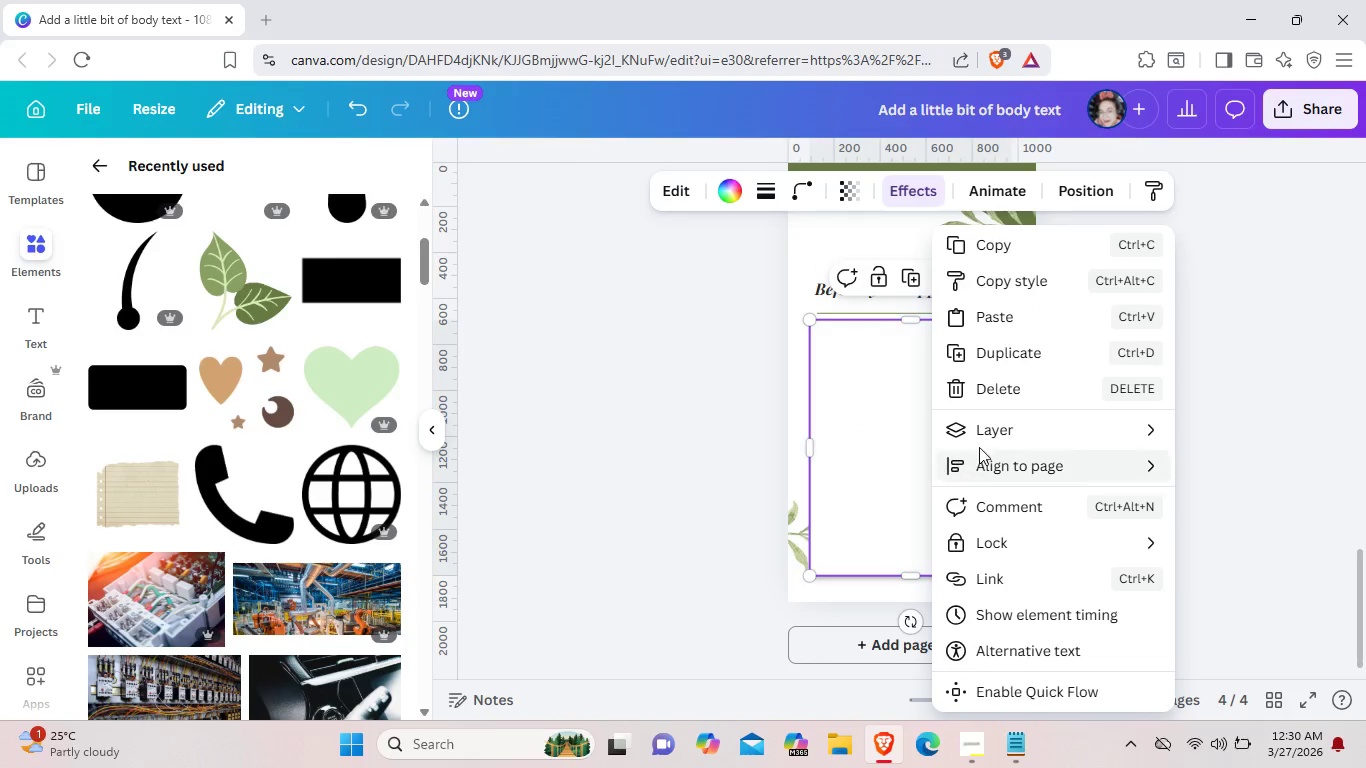 
mouse_move([956, 441])
 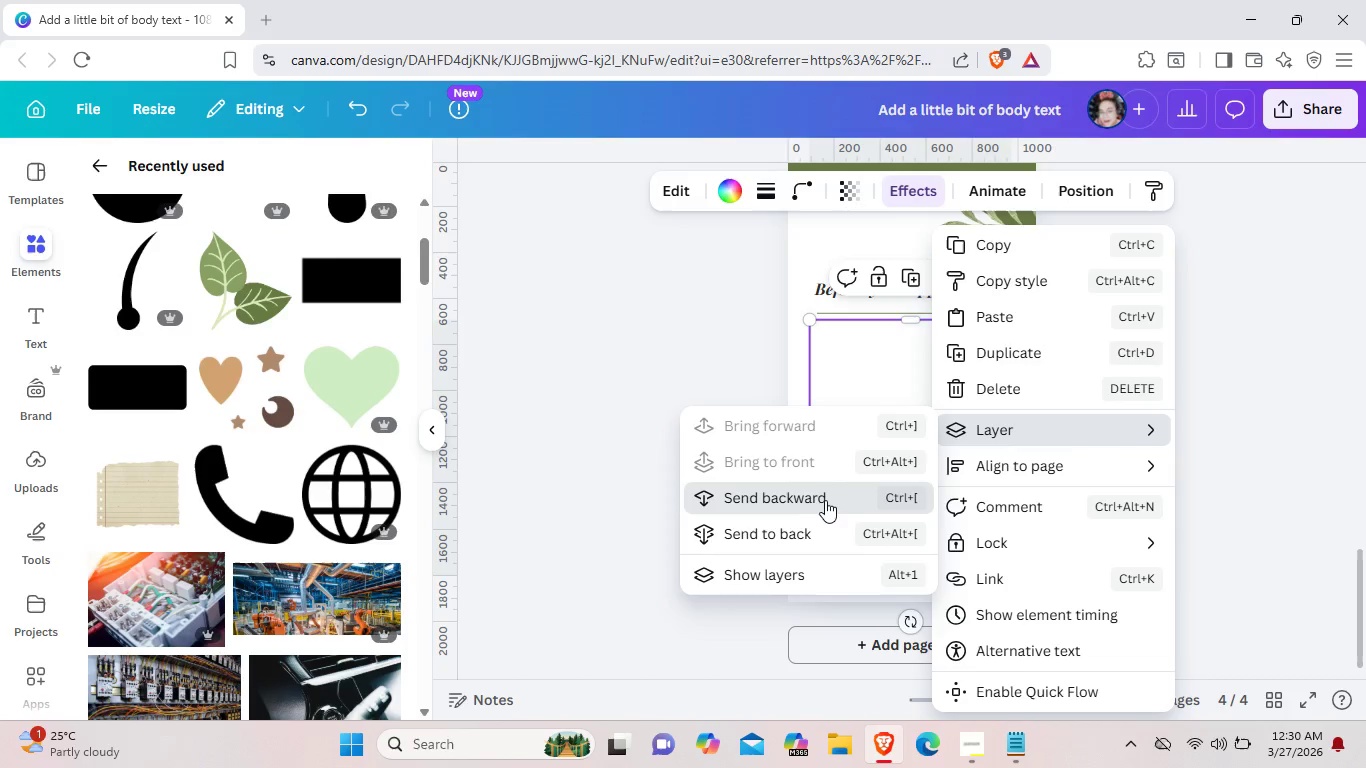 
left_click([825, 500])
 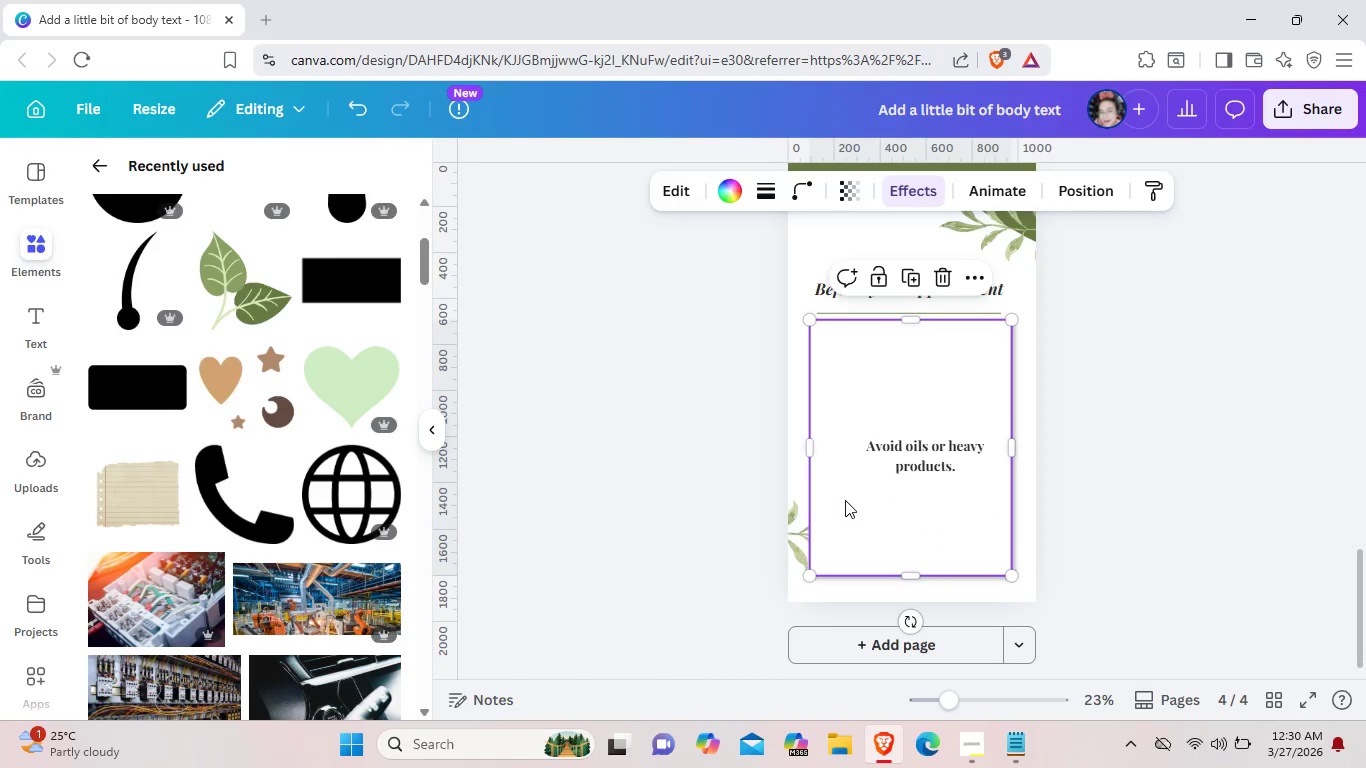 
right_click([845, 500])
 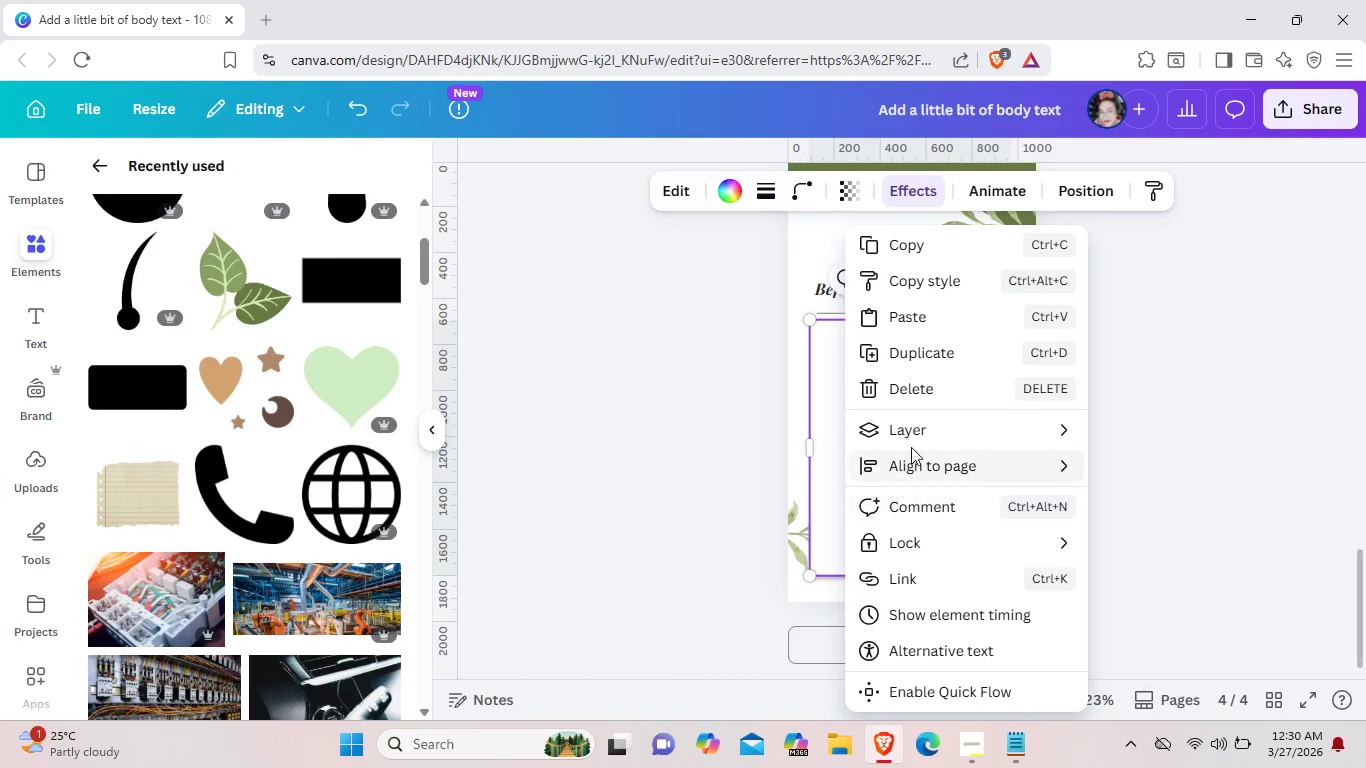 
mouse_move([929, 433])
 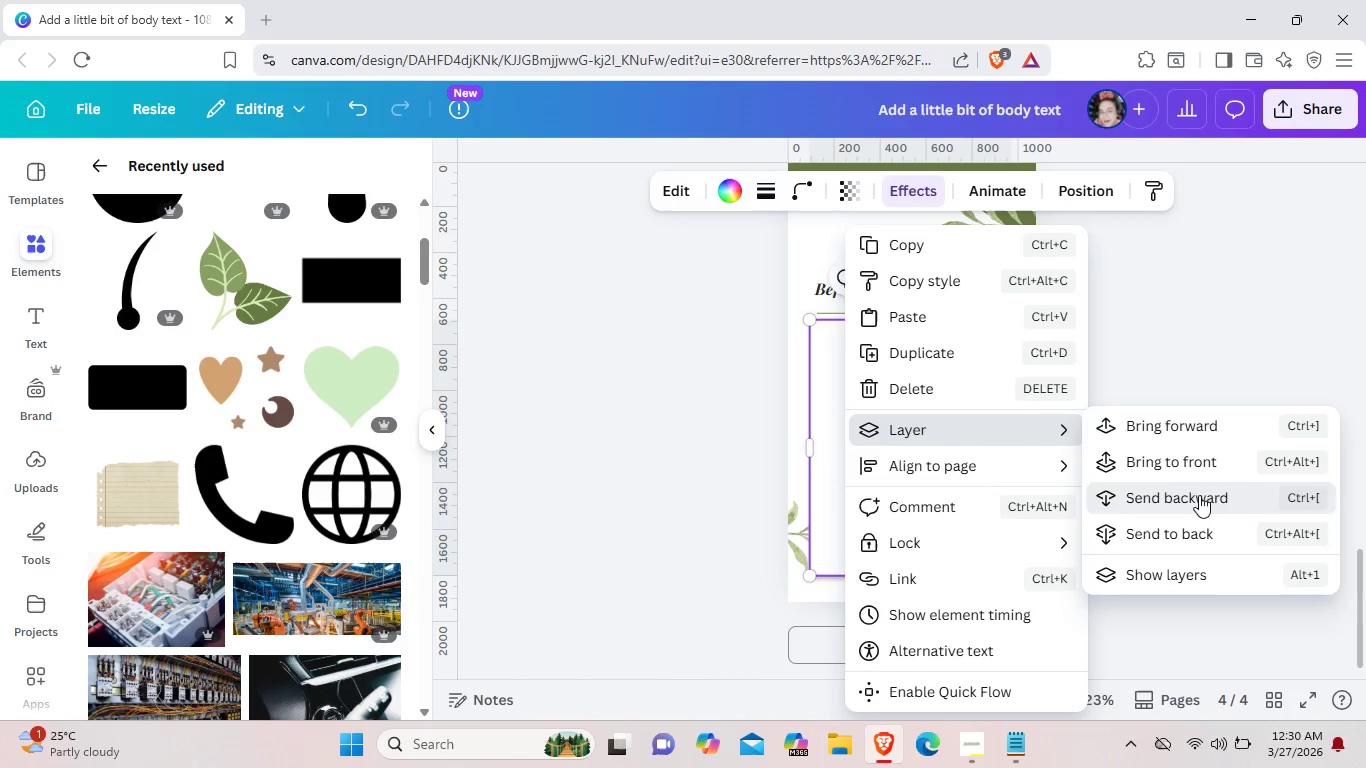 
left_click([1199, 495])
 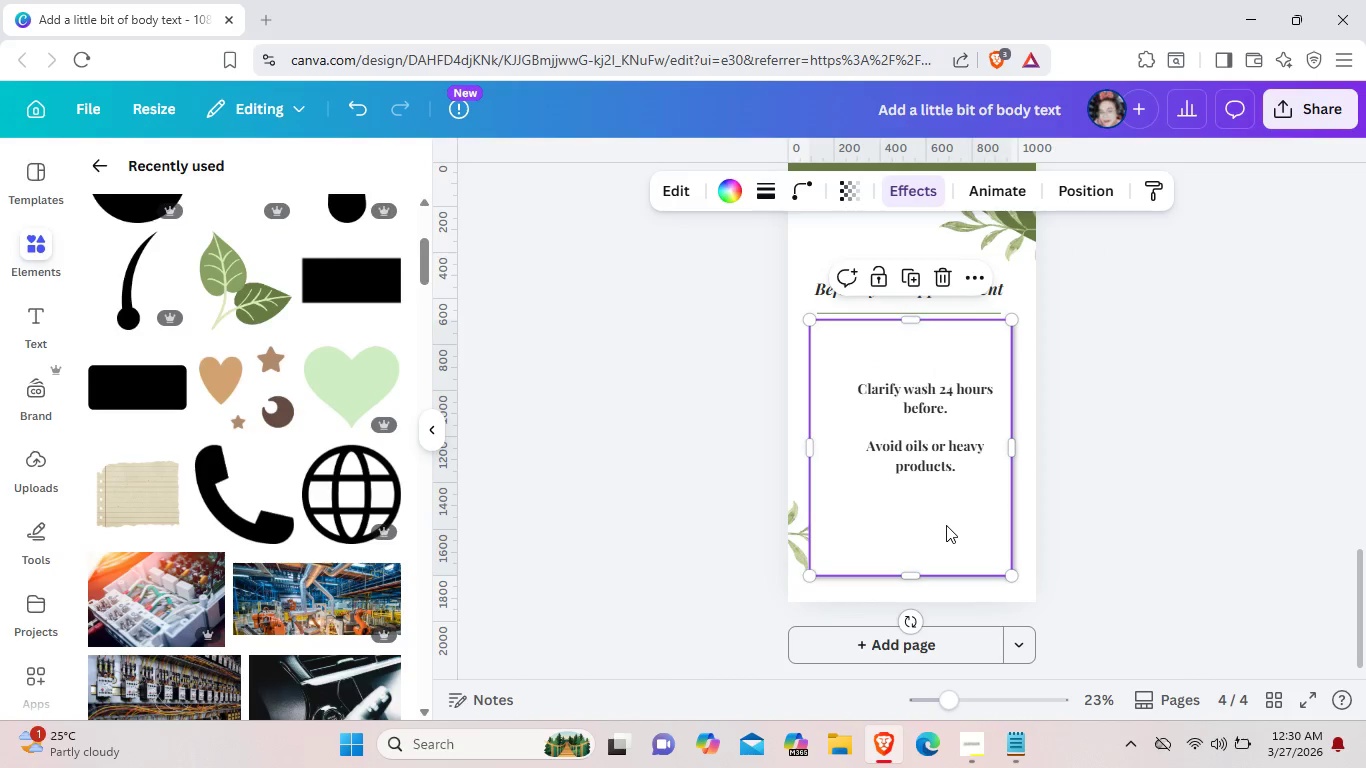 
right_click([946, 525])
 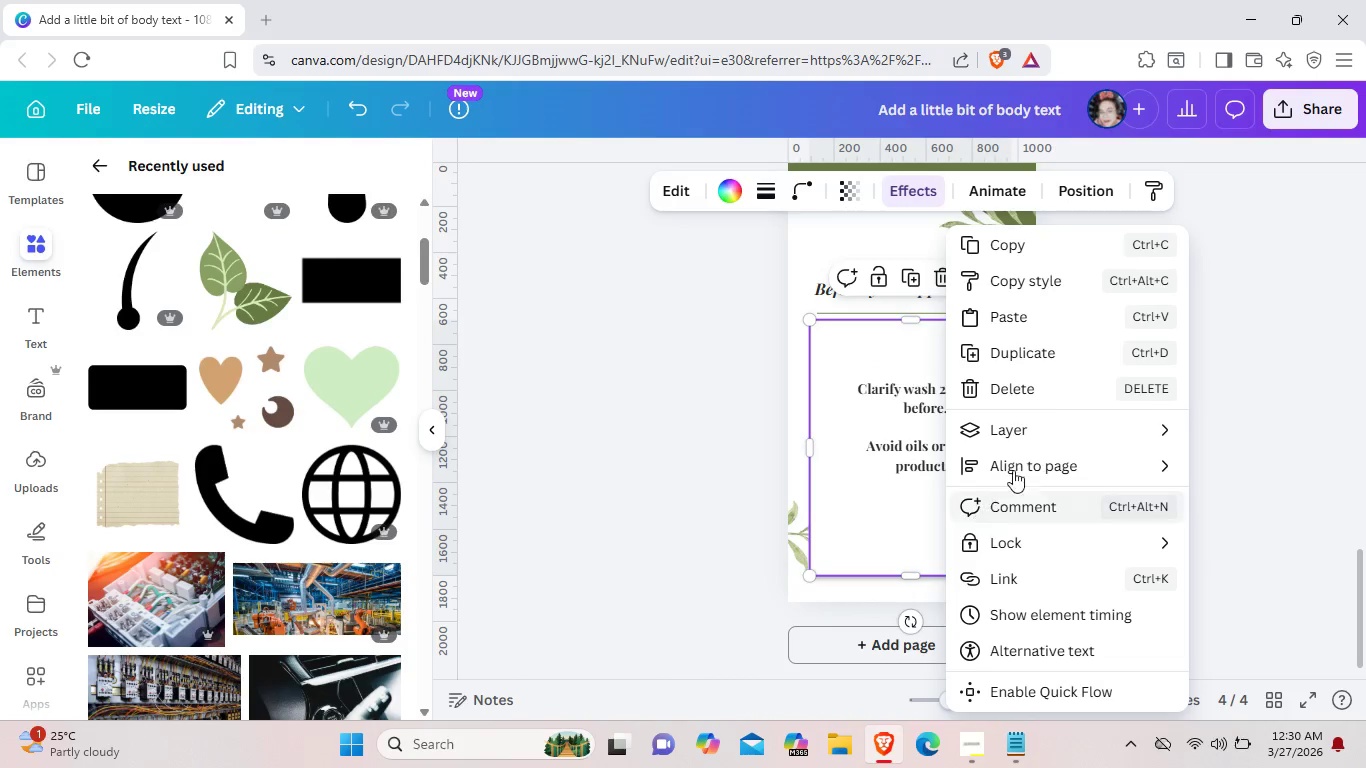 
mouse_move([996, 440])
 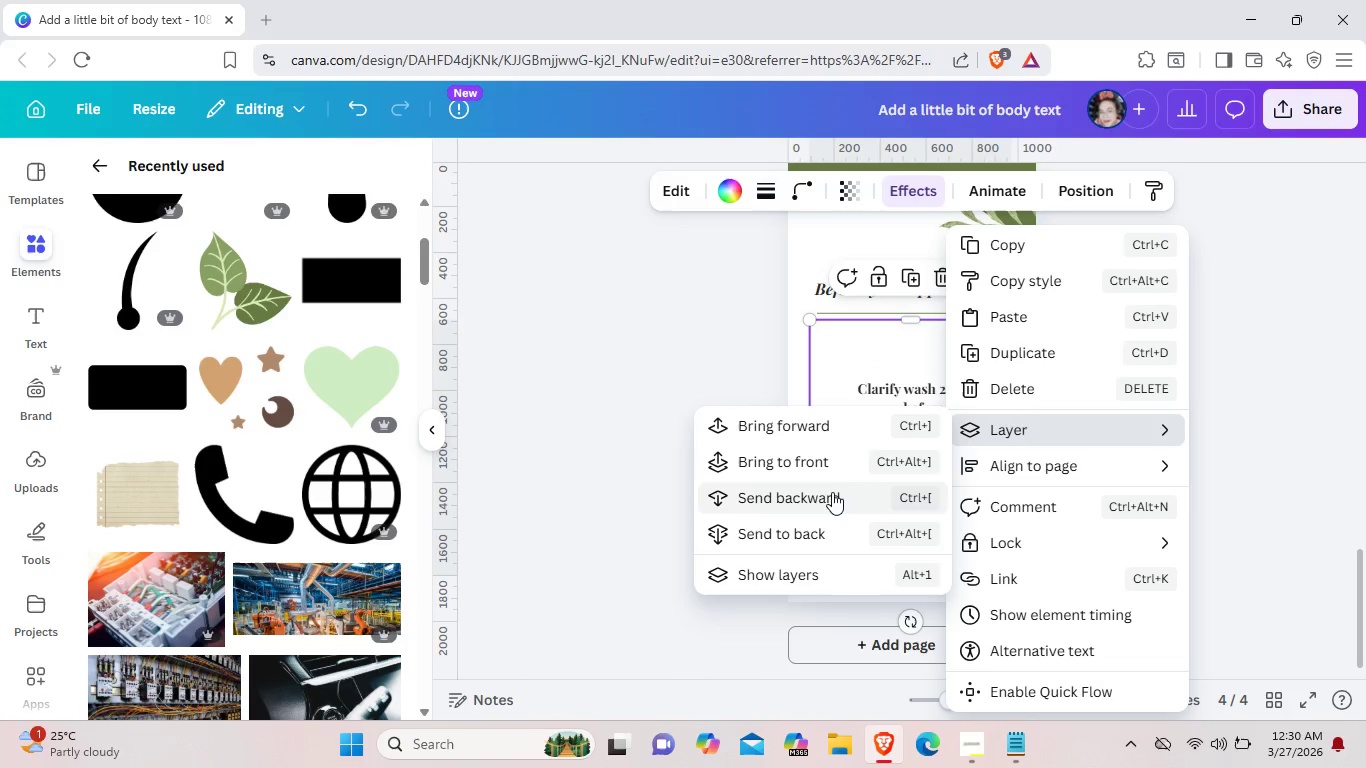 
left_click([832, 492])
 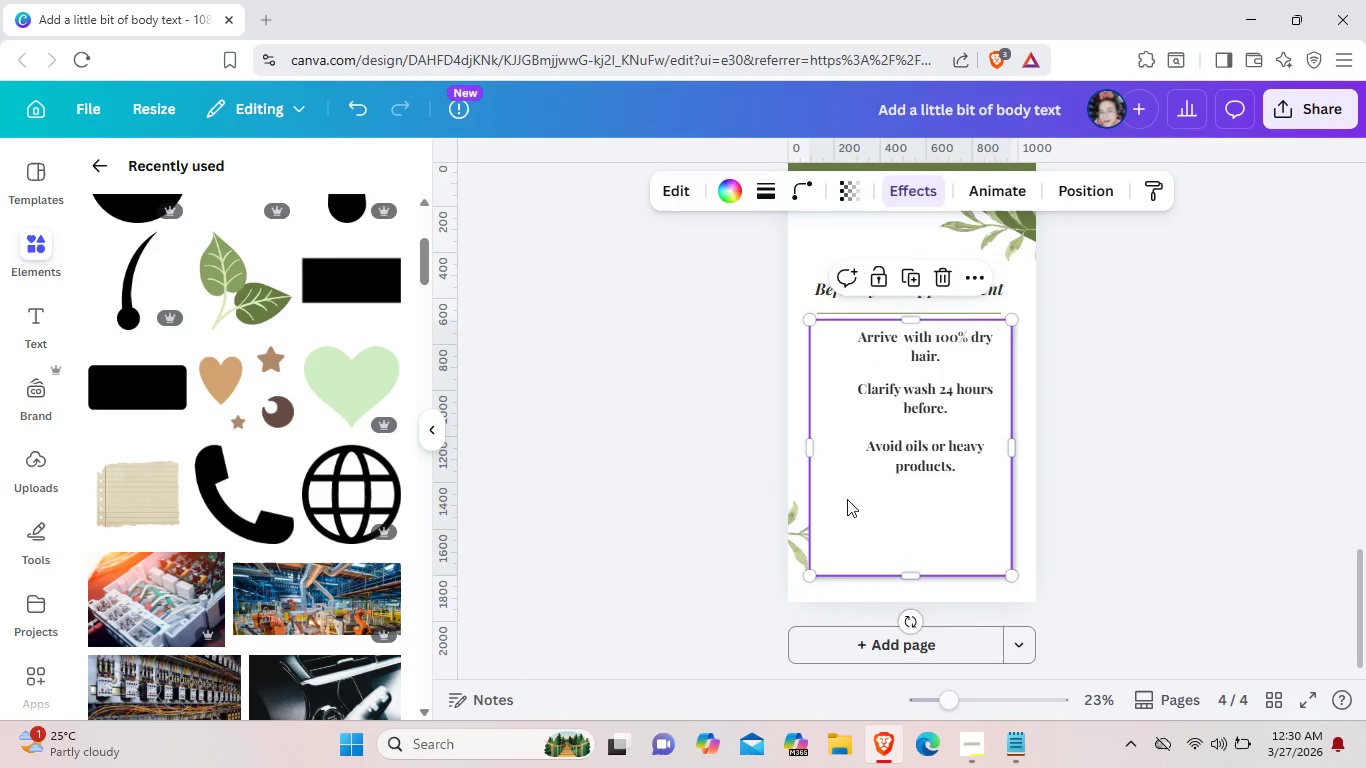 
right_click([847, 499])
 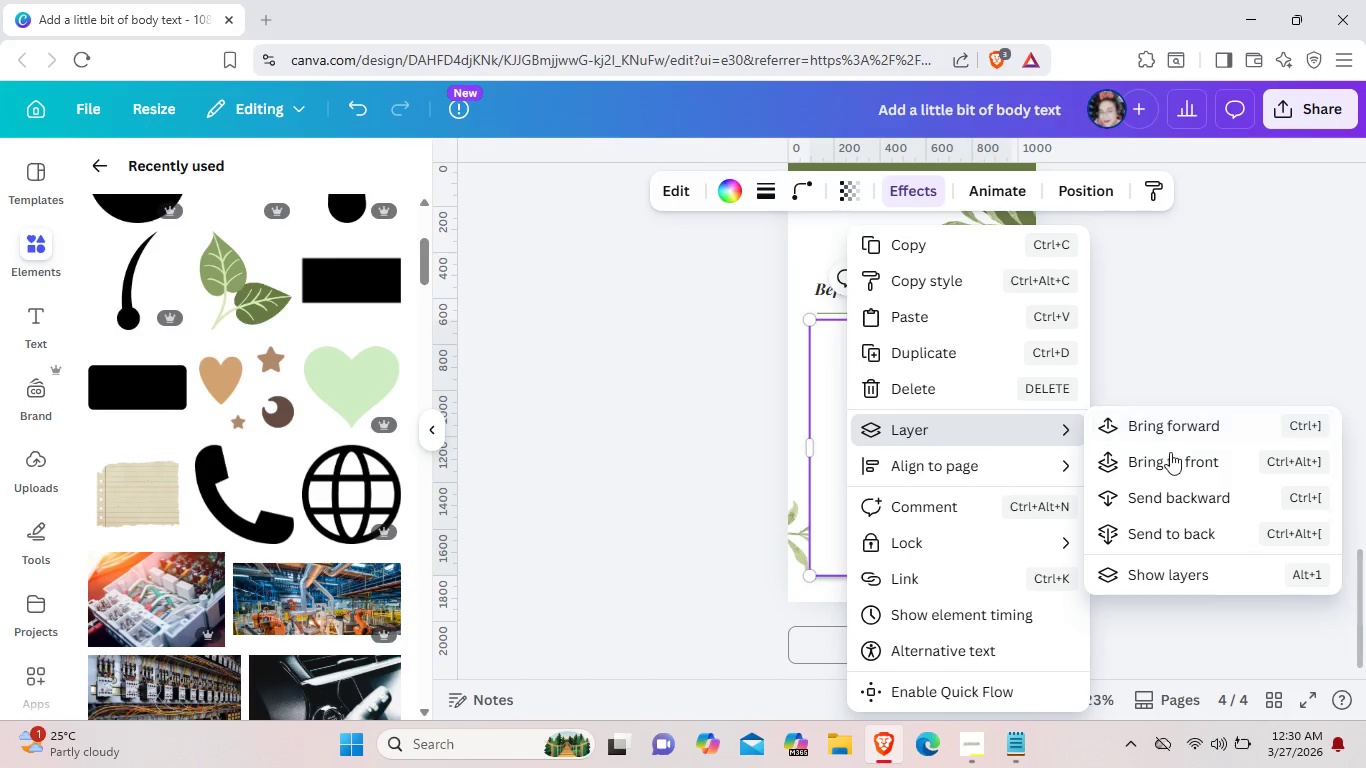 
left_click([1170, 493])
 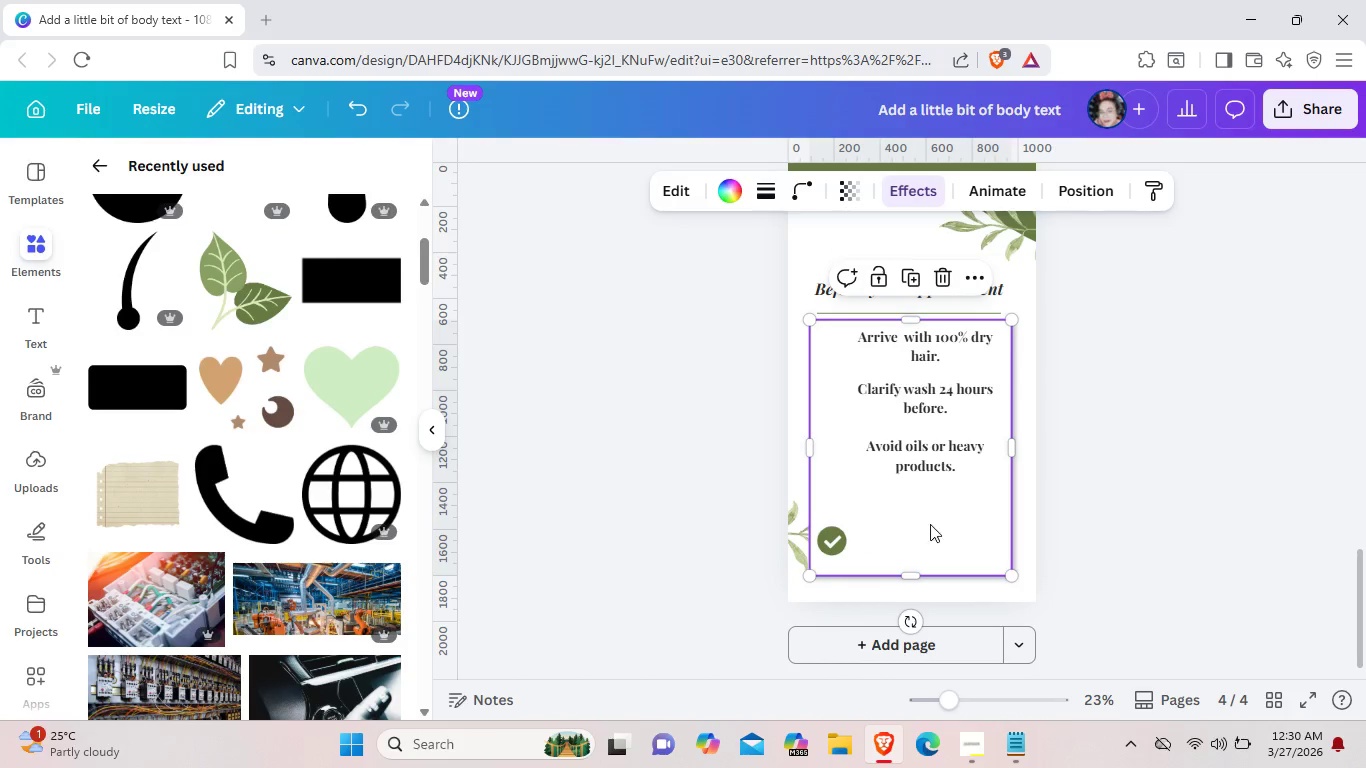 
right_click([925, 518])
 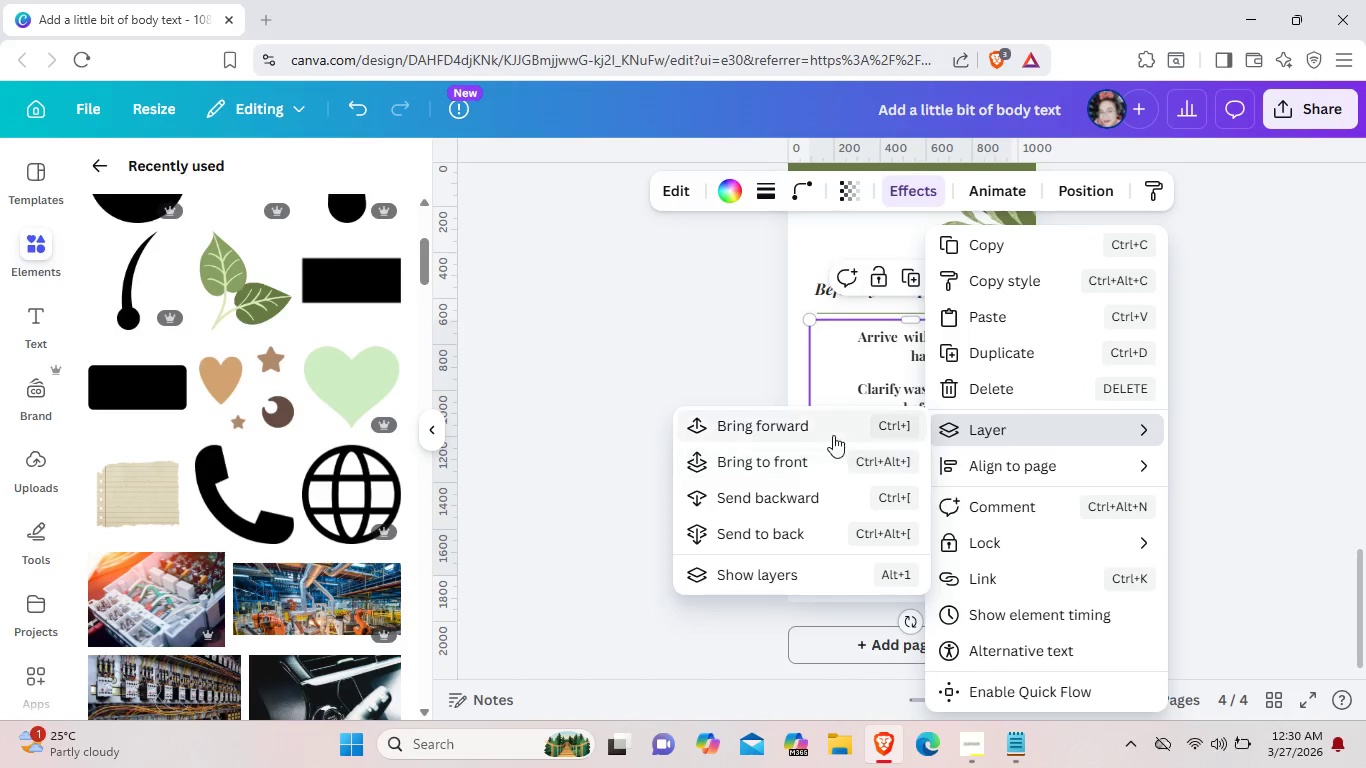 
left_click([815, 498])
 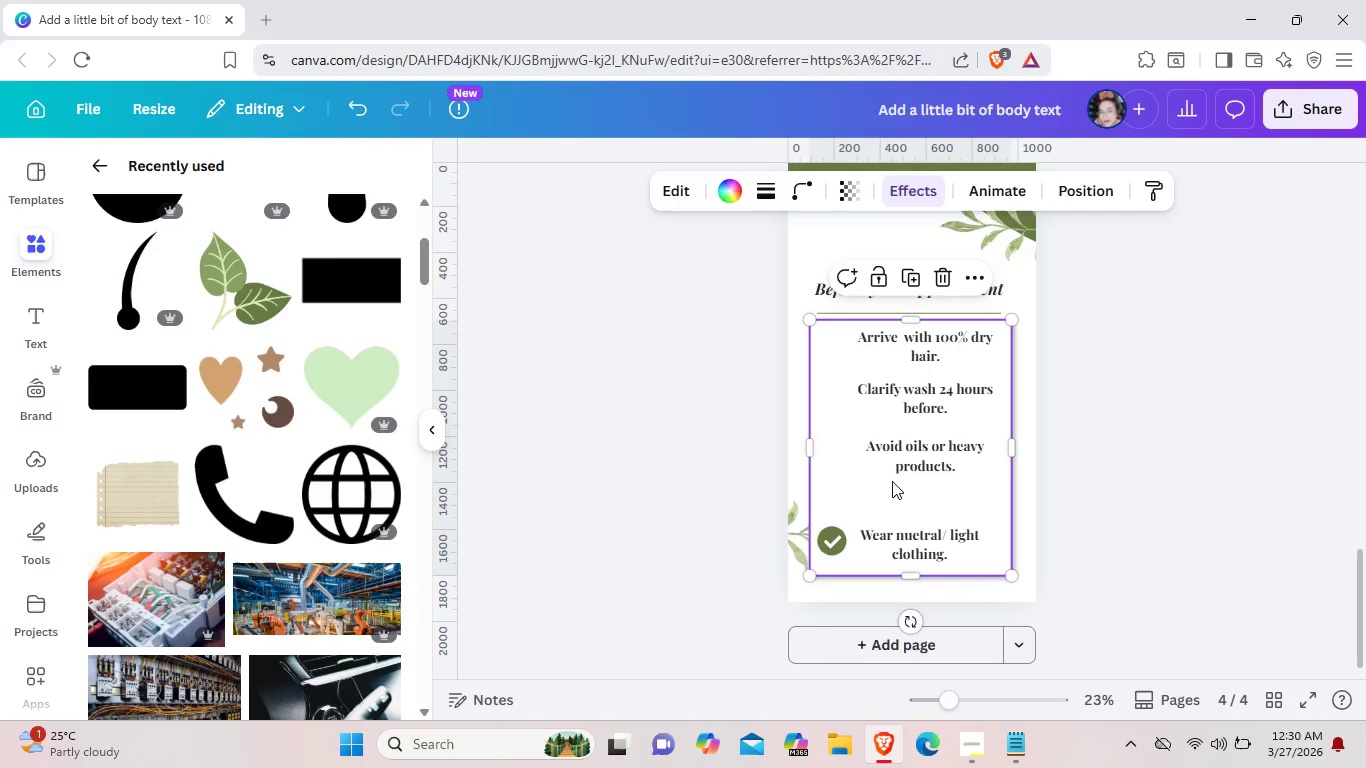 
right_click([892, 481])
 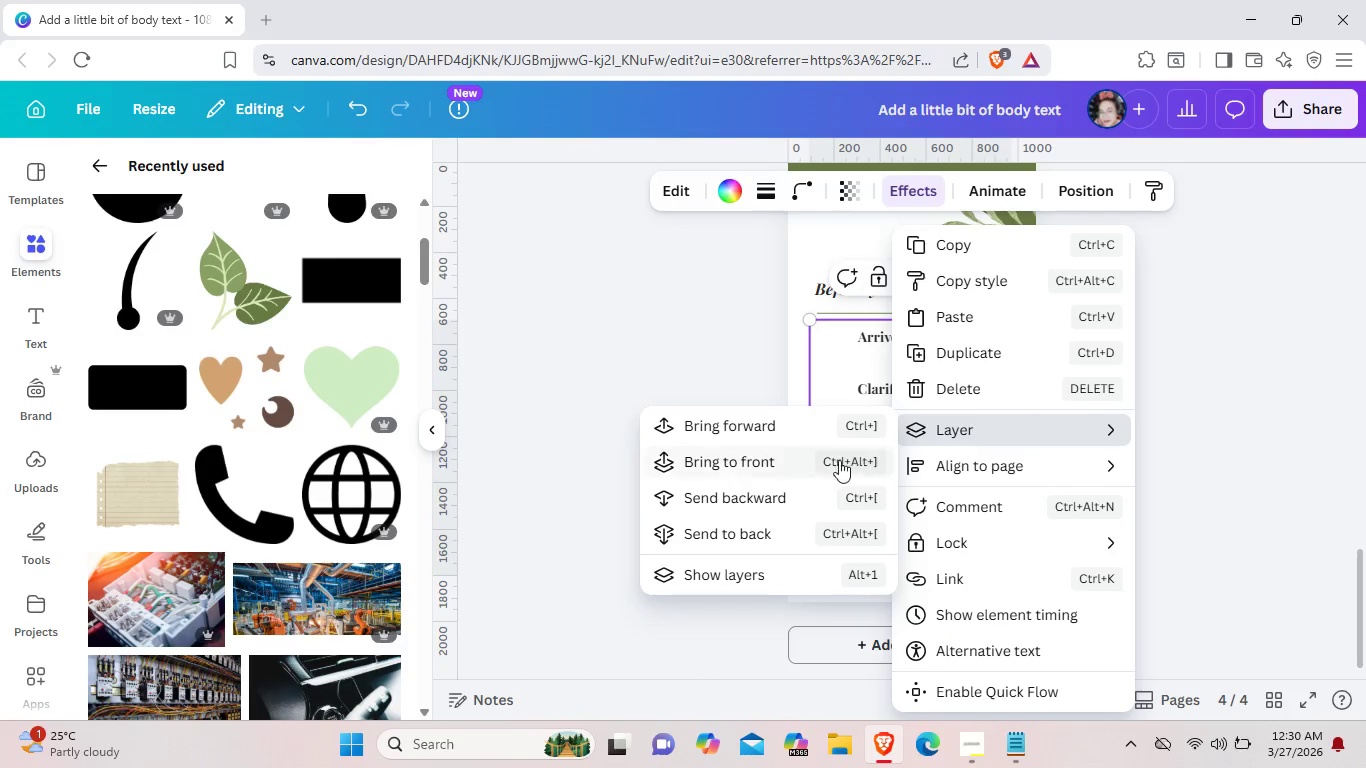 
left_click([773, 490])
 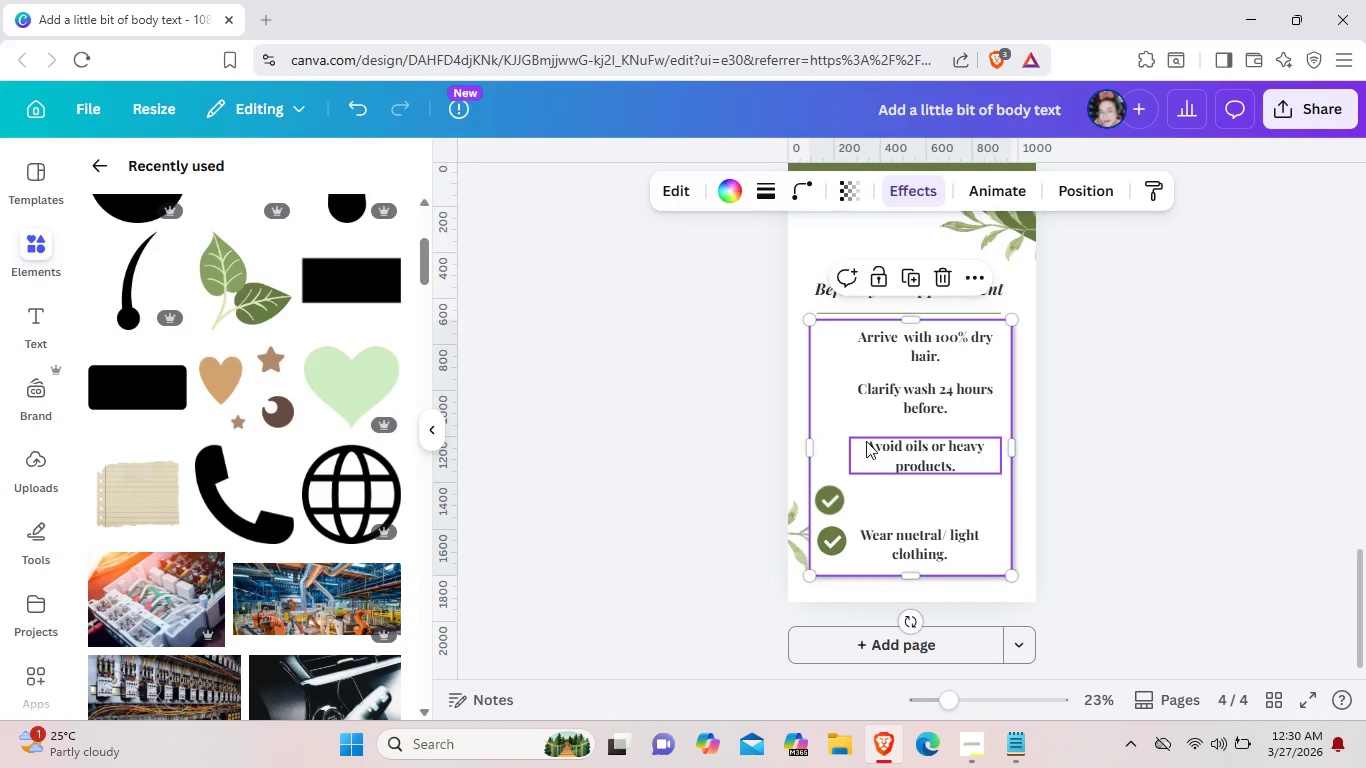 
right_click([866, 441])
 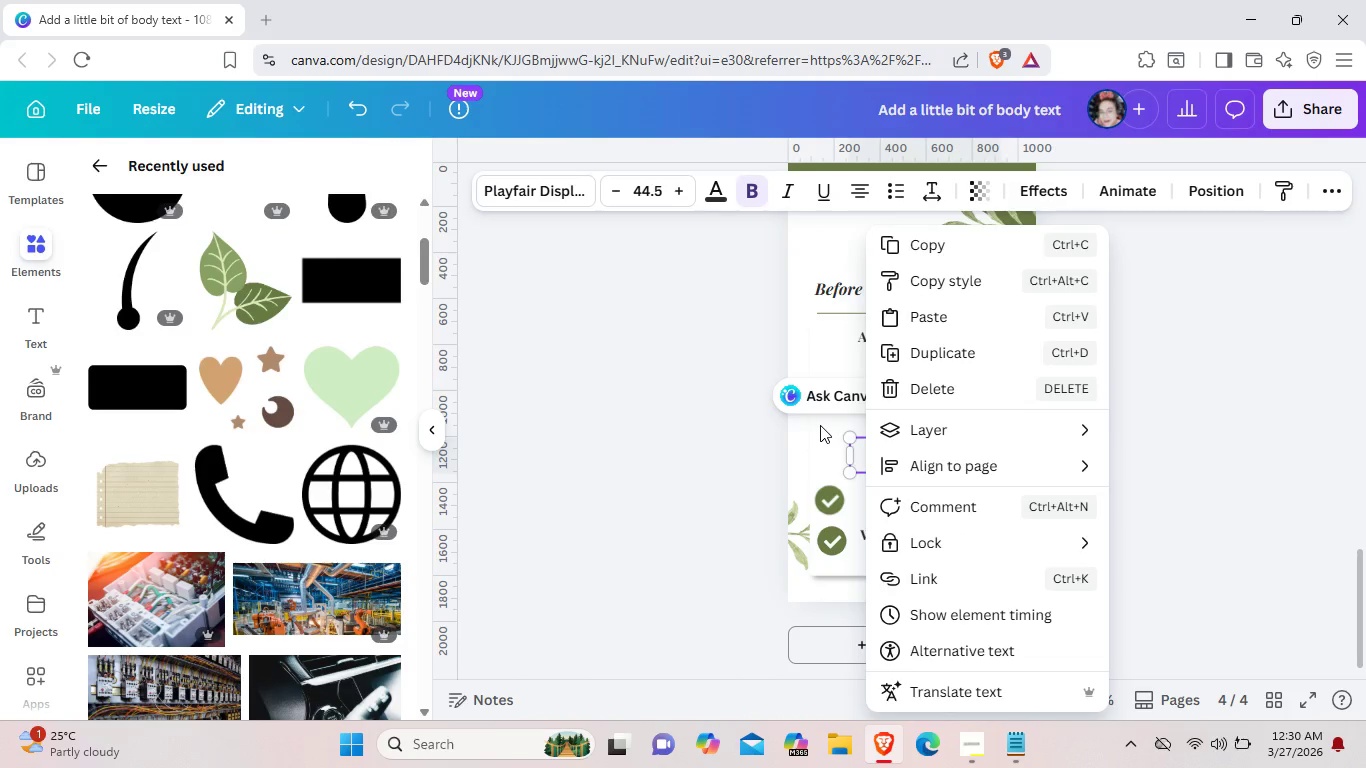 
left_click([817, 427])
 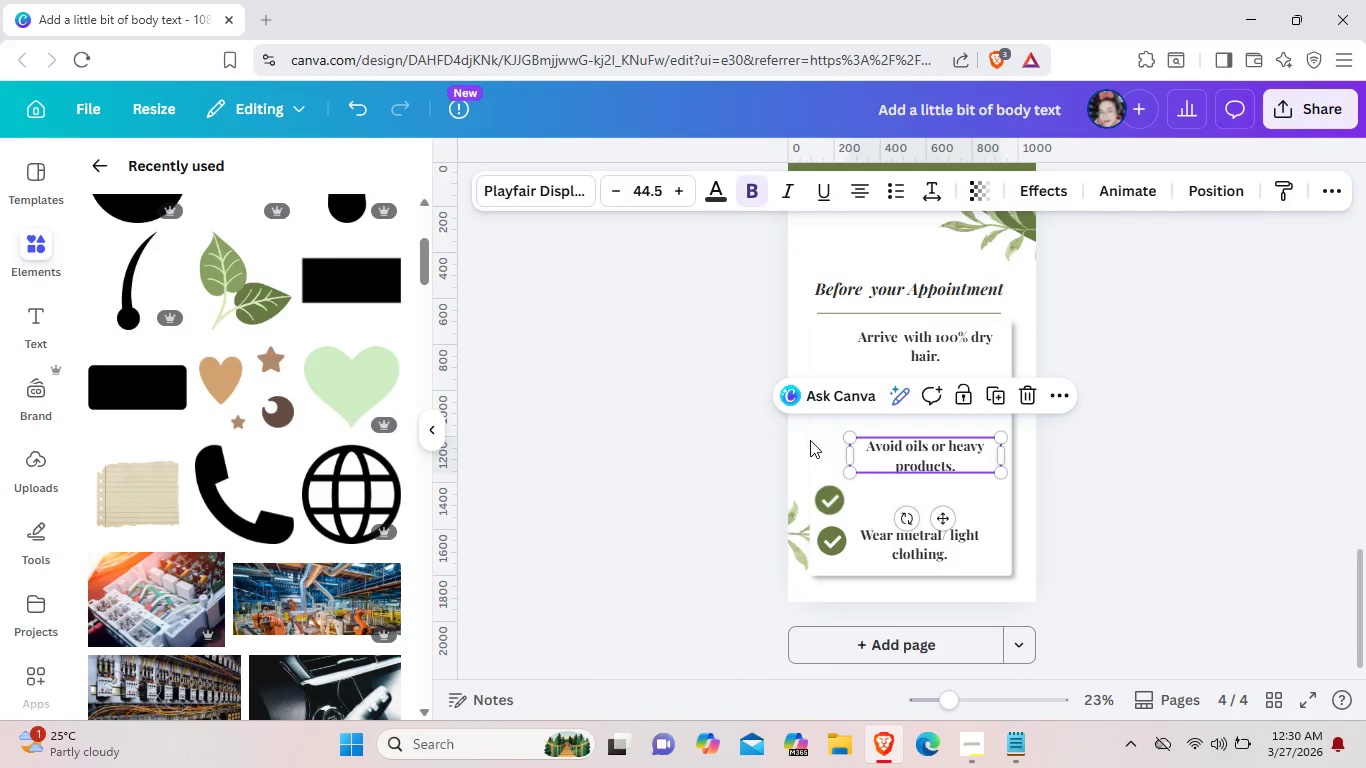 
left_click([810, 440])
 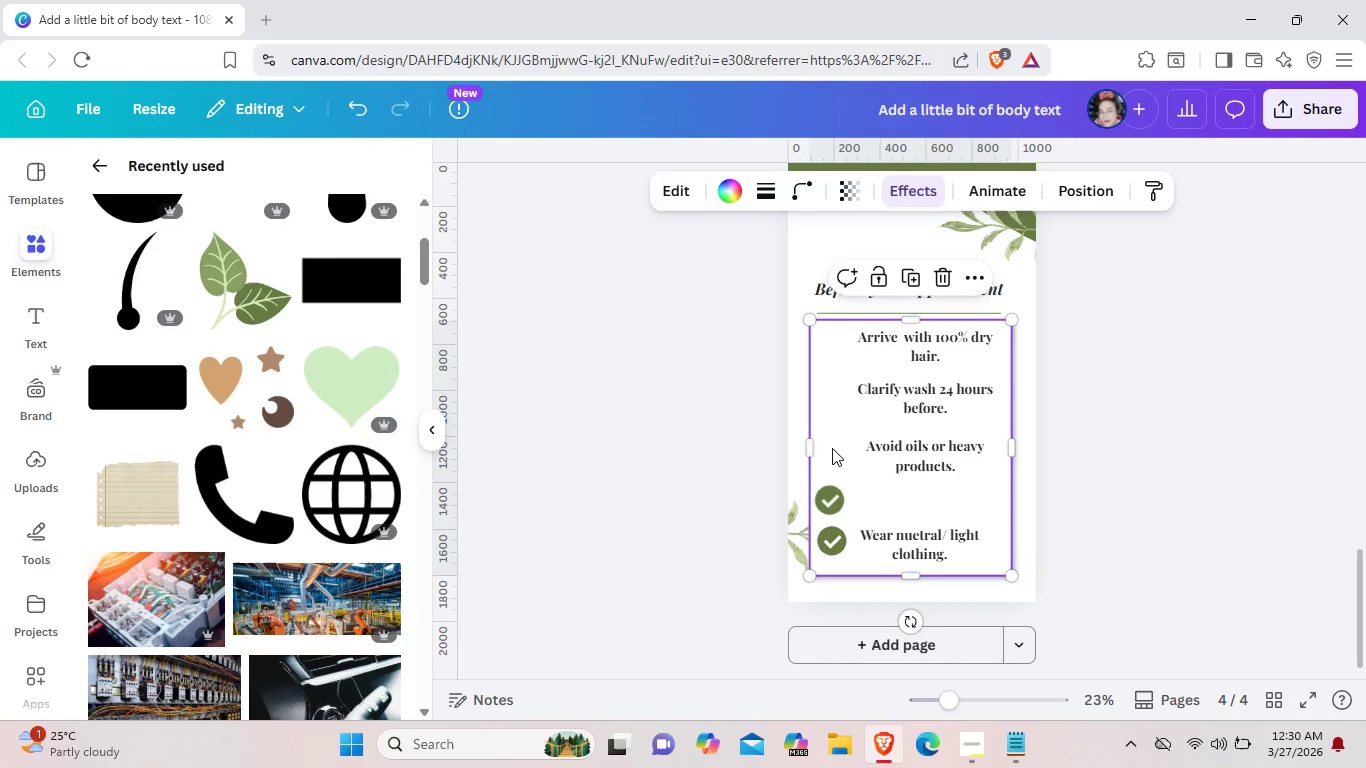 
right_click([832, 448])
 